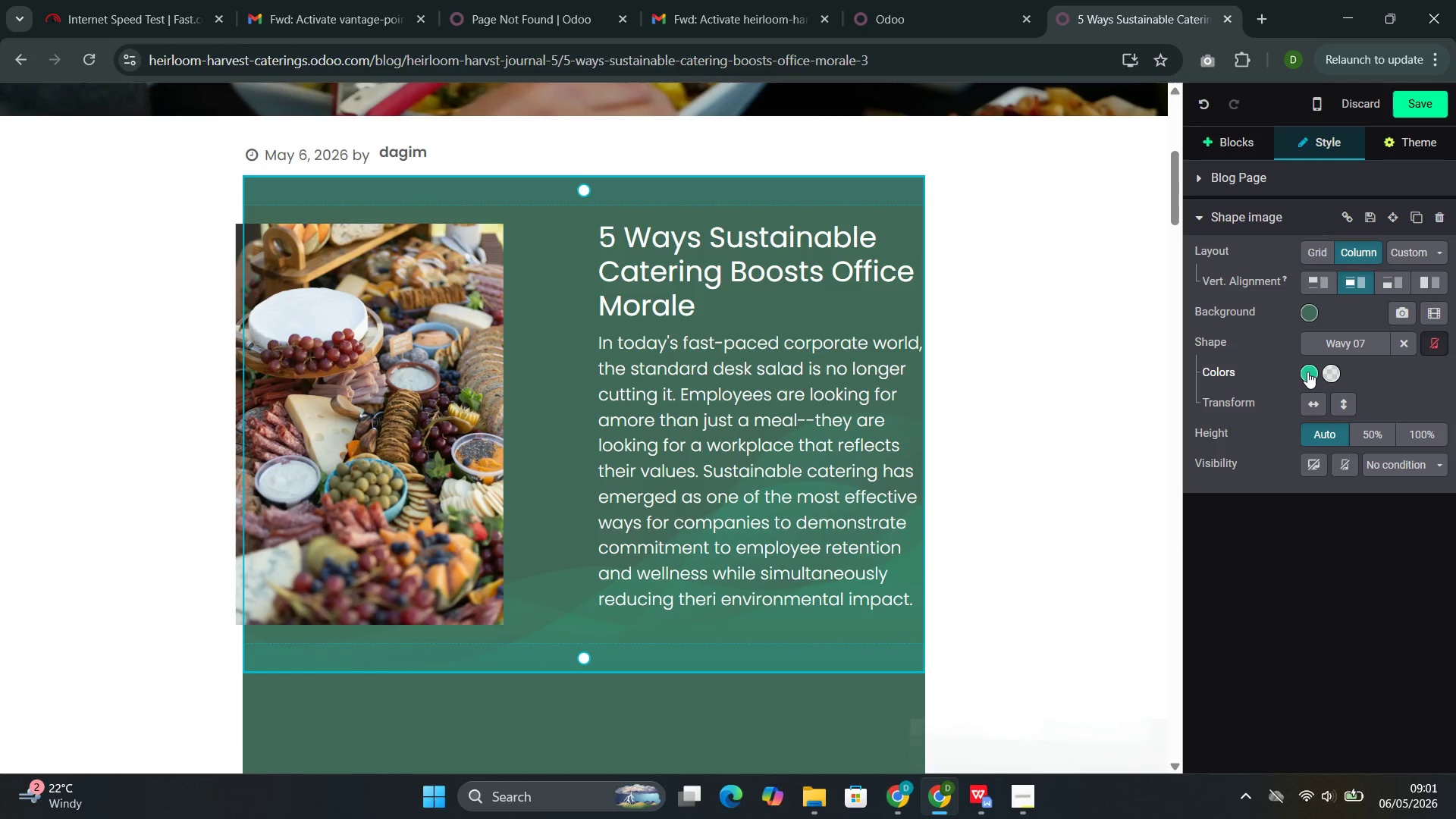 
left_click([1307, 372])
 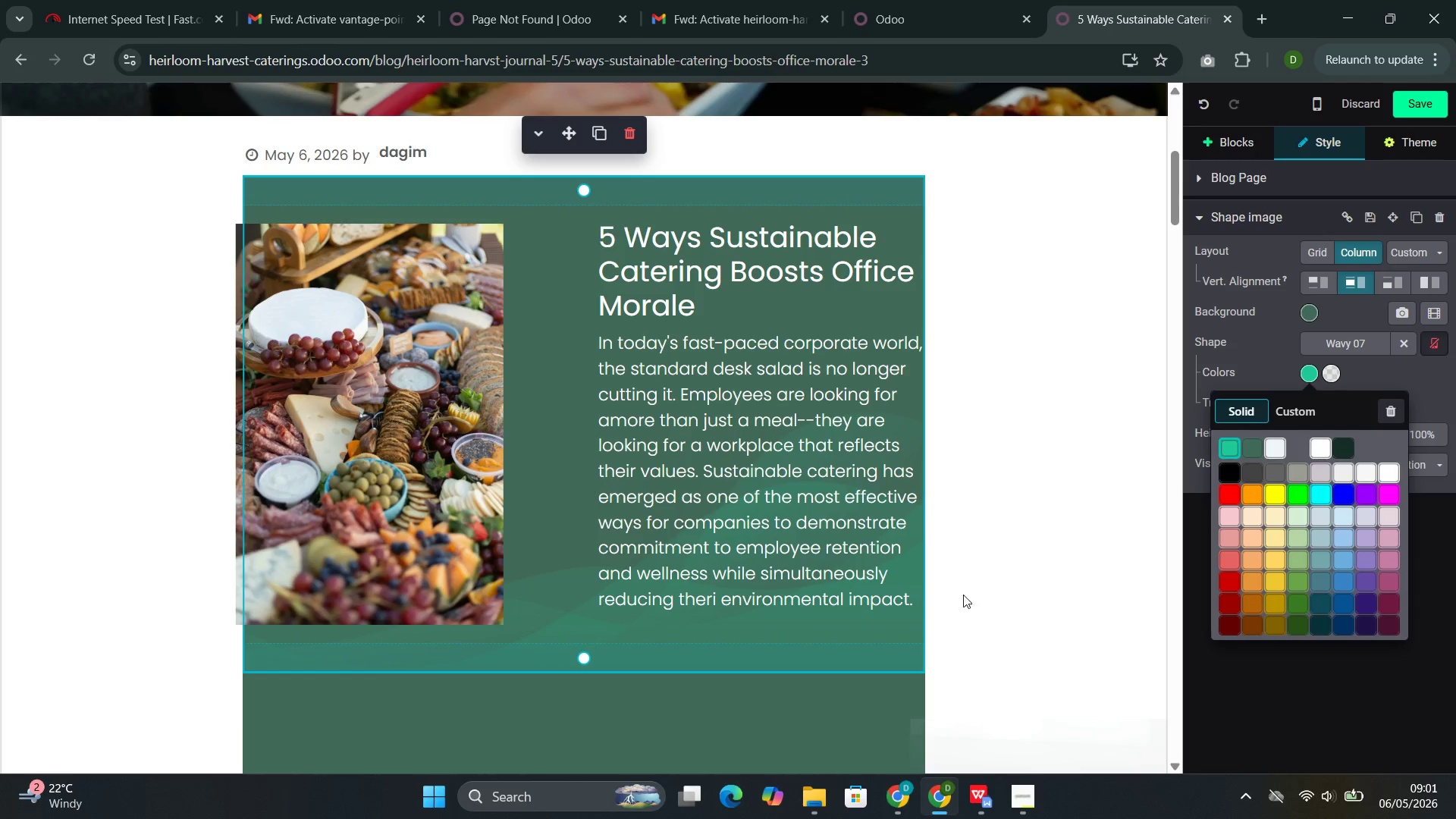 
left_click([1043, 579])
 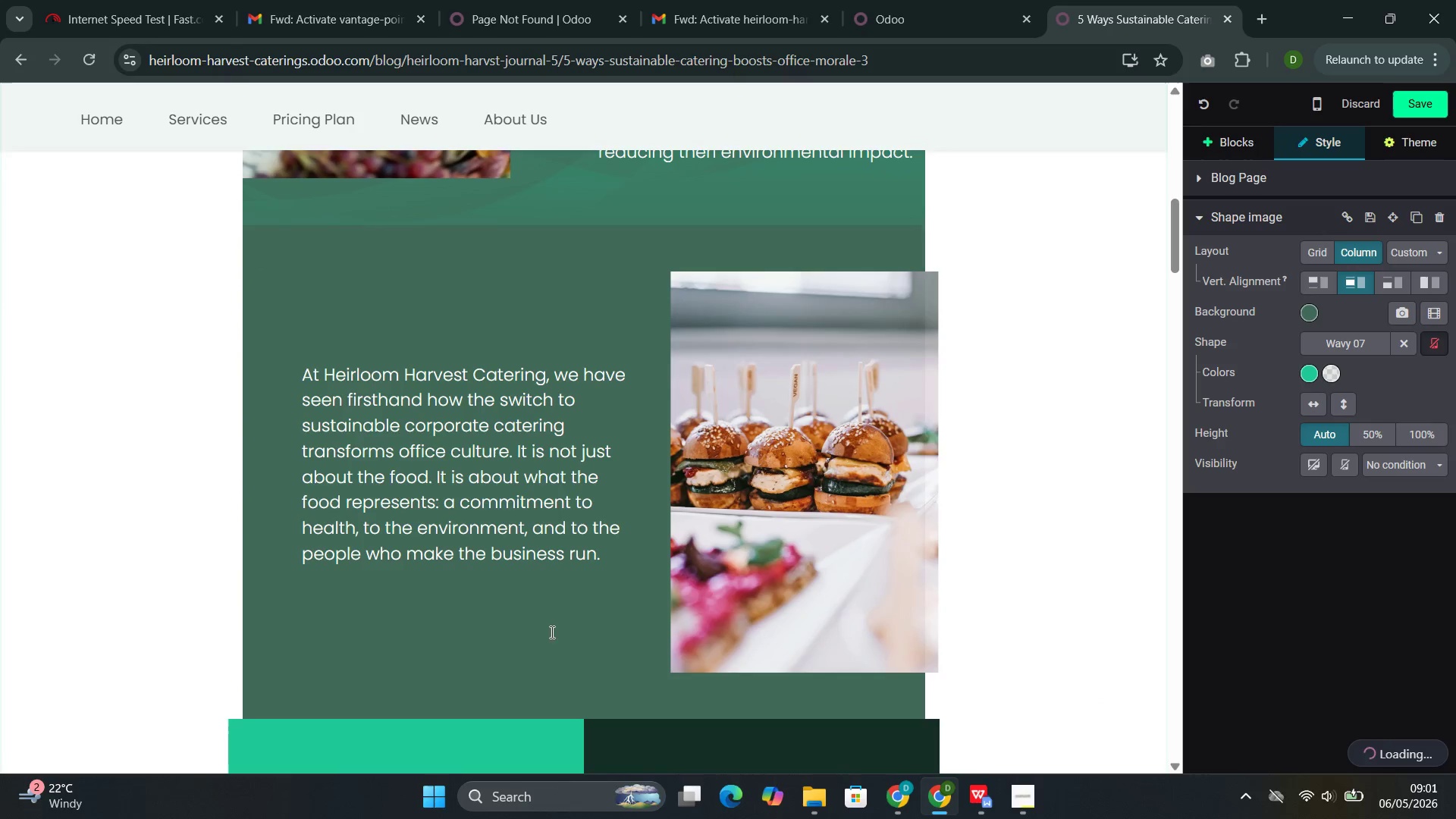 
left_click([497, 642])
 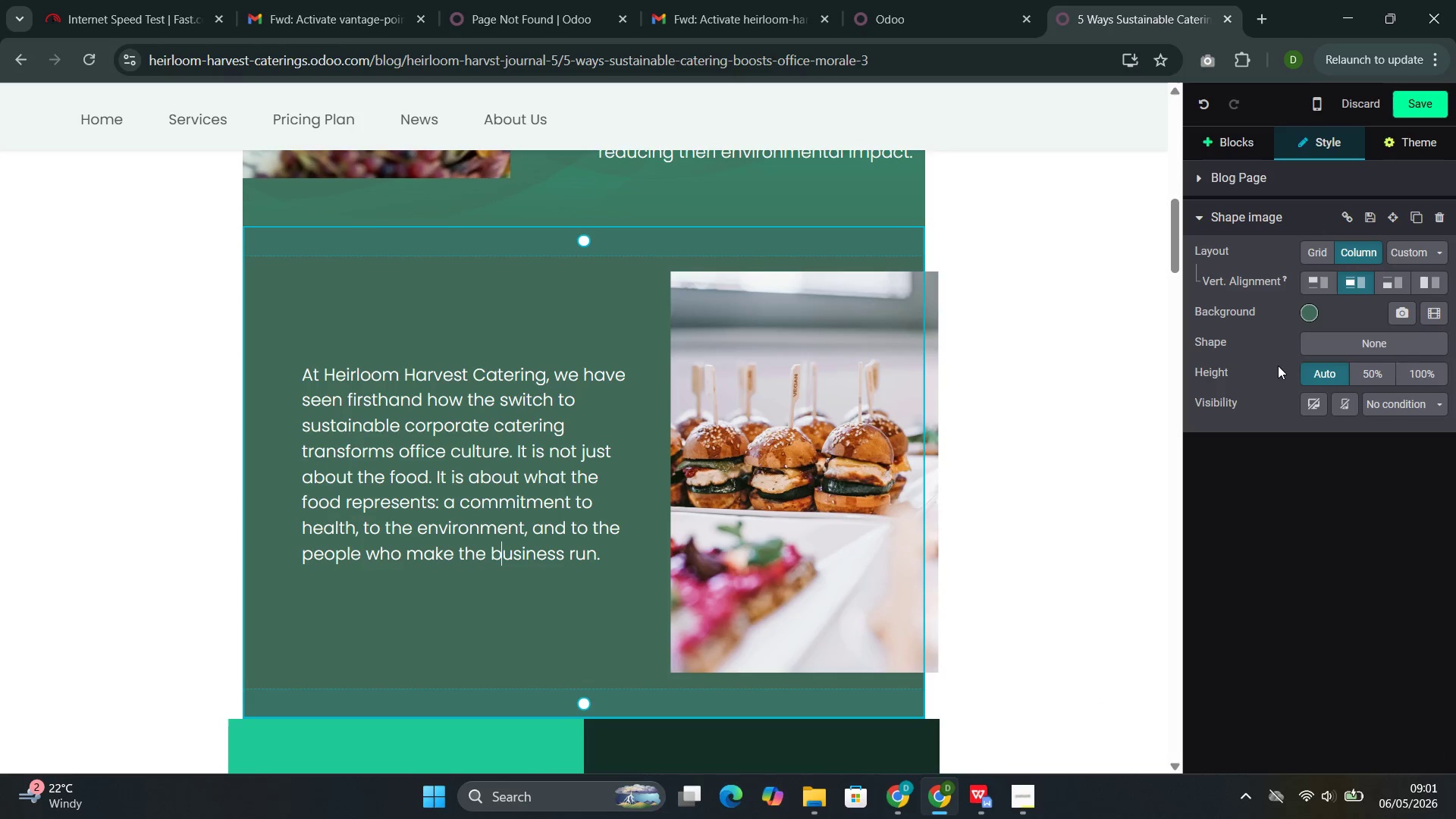 
left_click([1310, 306])
 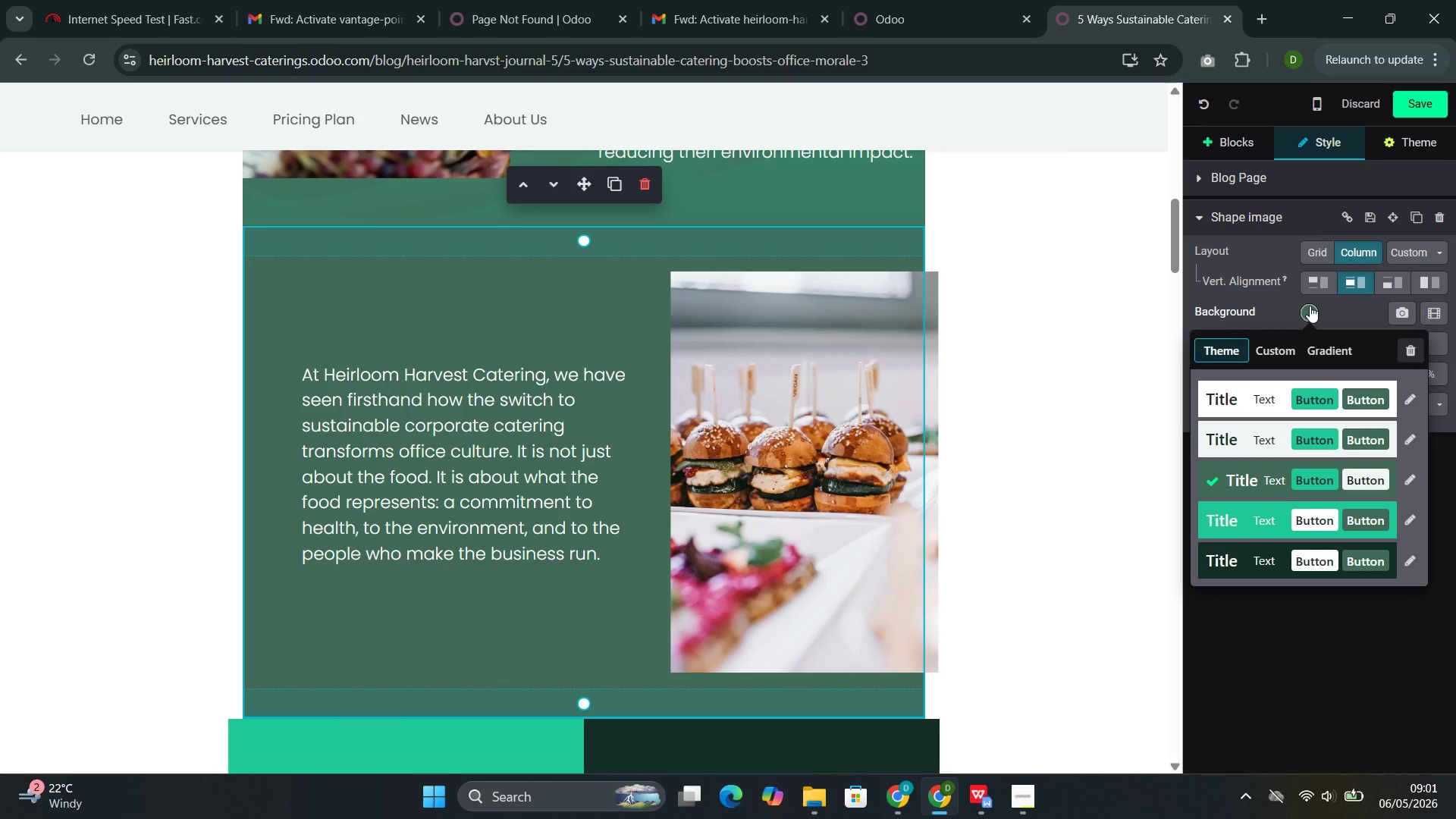 
left_click([1310, 306])
 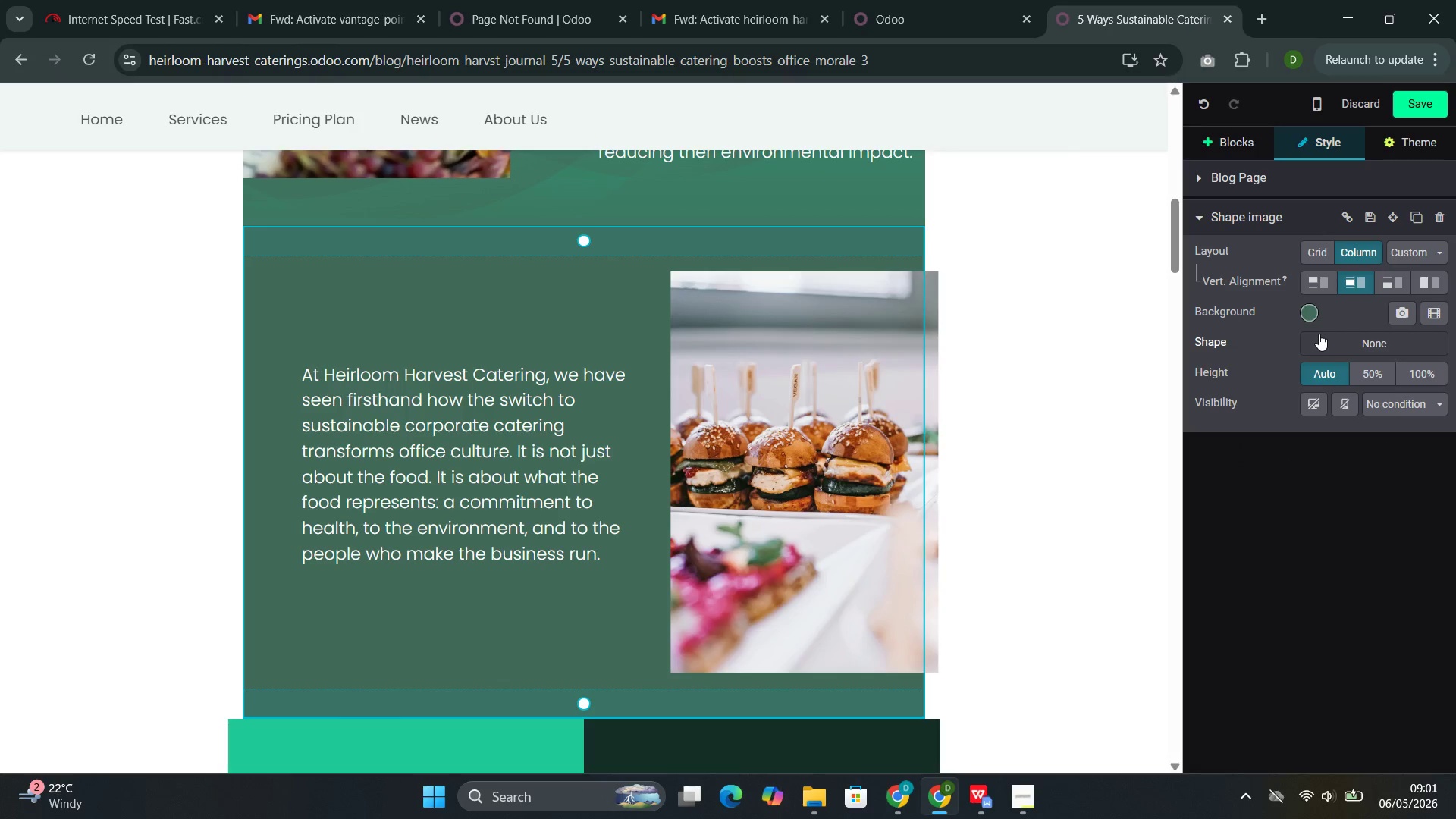 
left_click([1319, 334])
 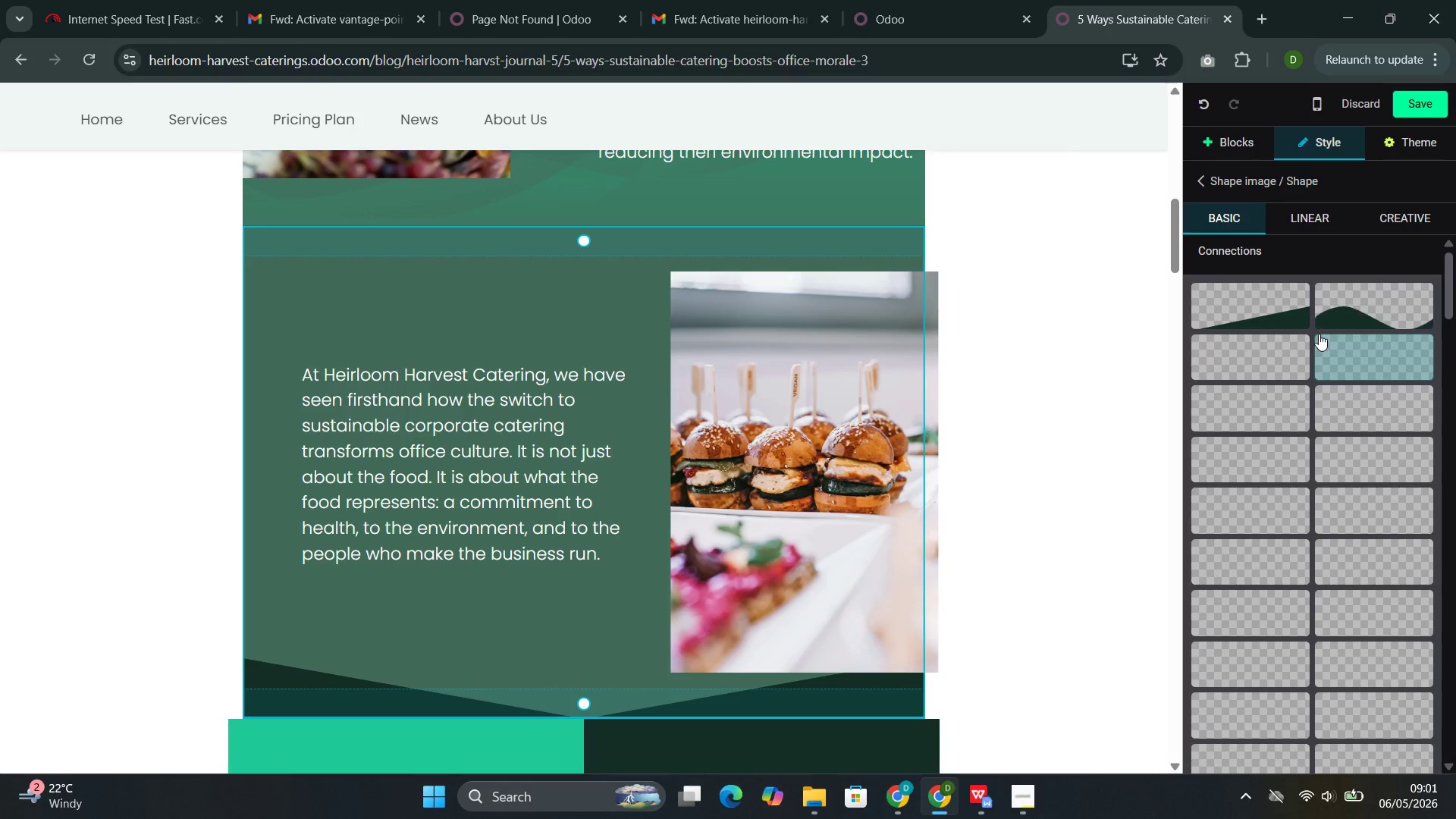 
mouse_move([1304, 597])
 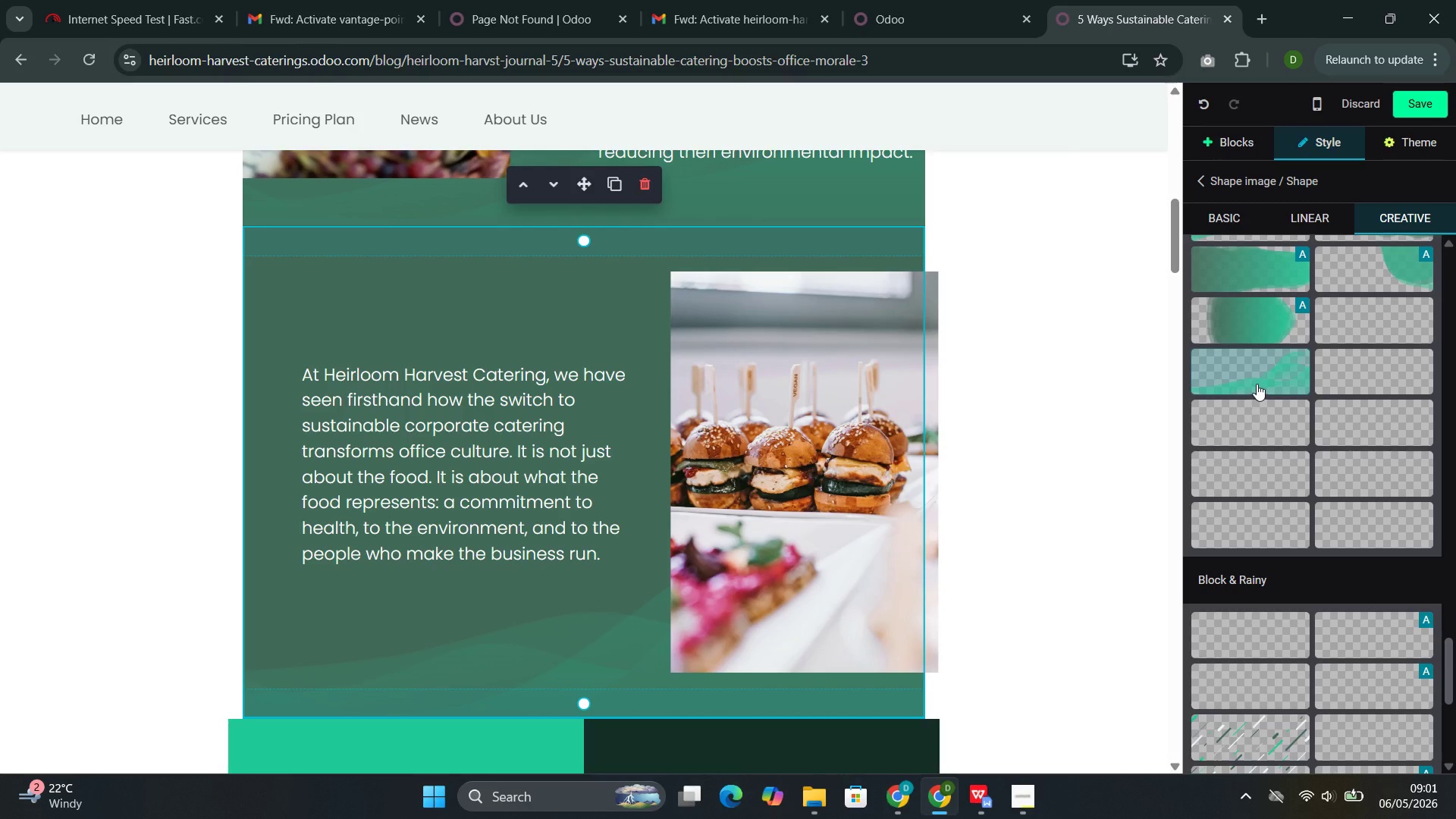 
left_click([1257, 384])
 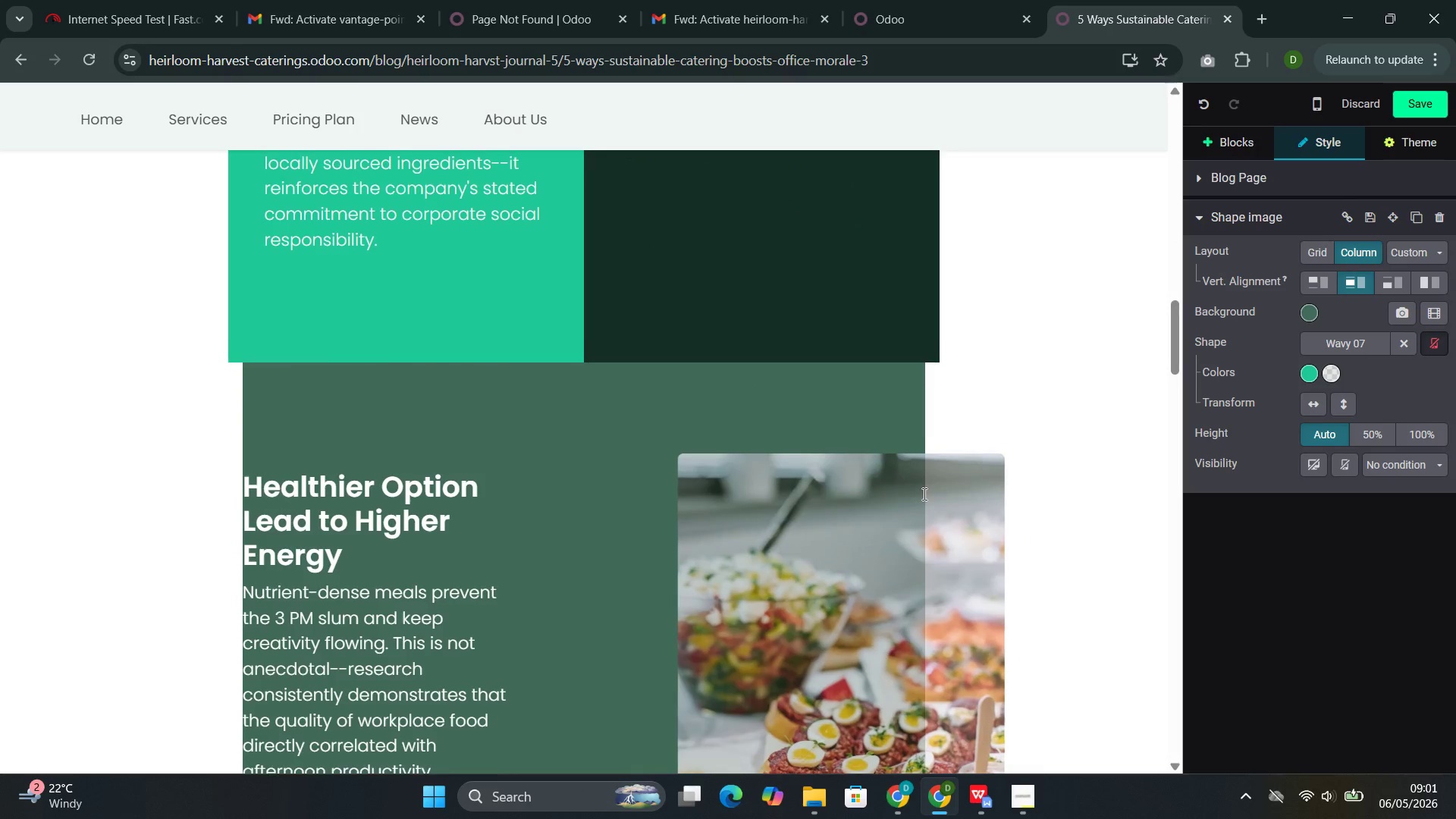 
left_click([581, 462])
 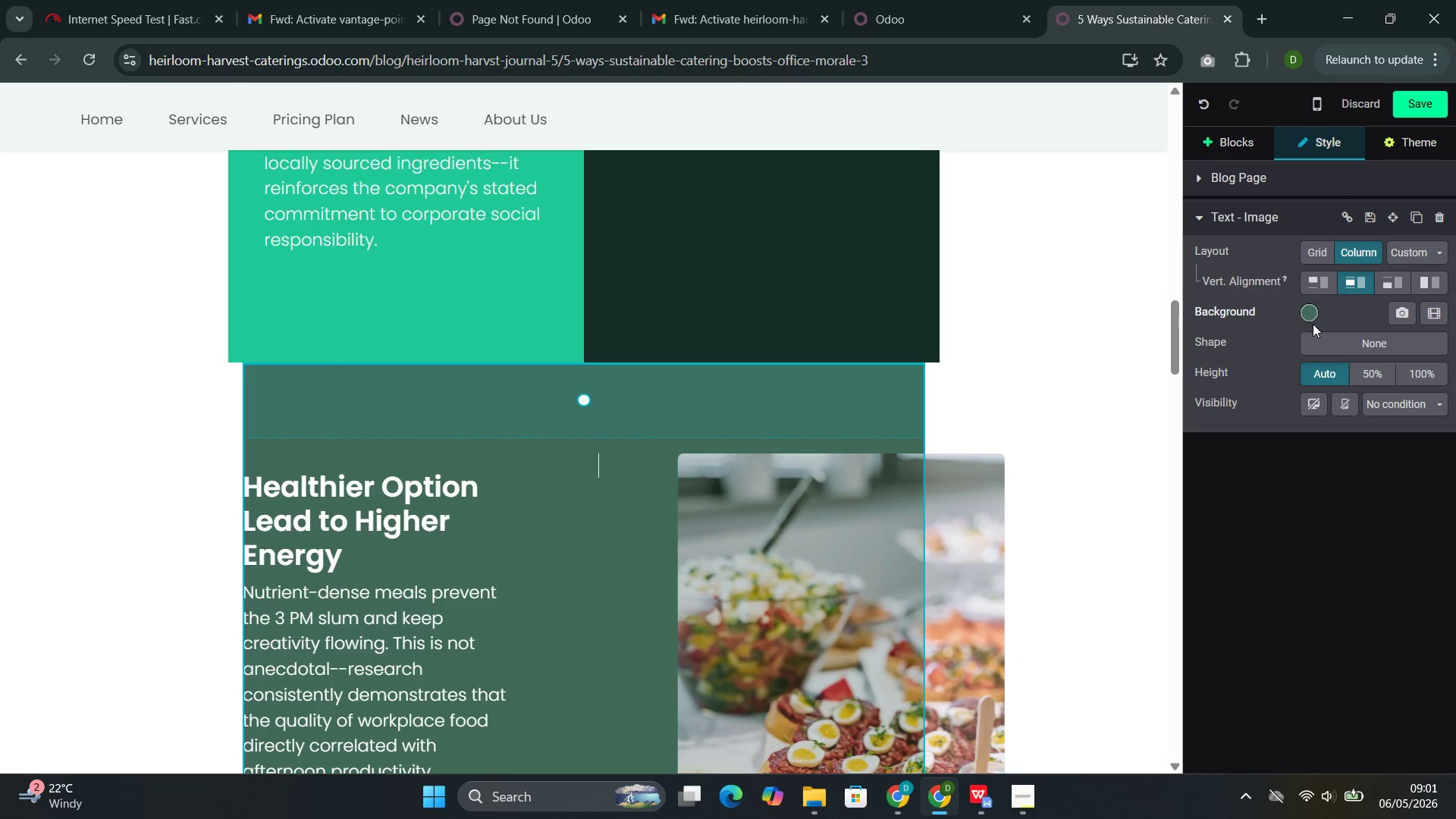 
left_click([1308, 320])
 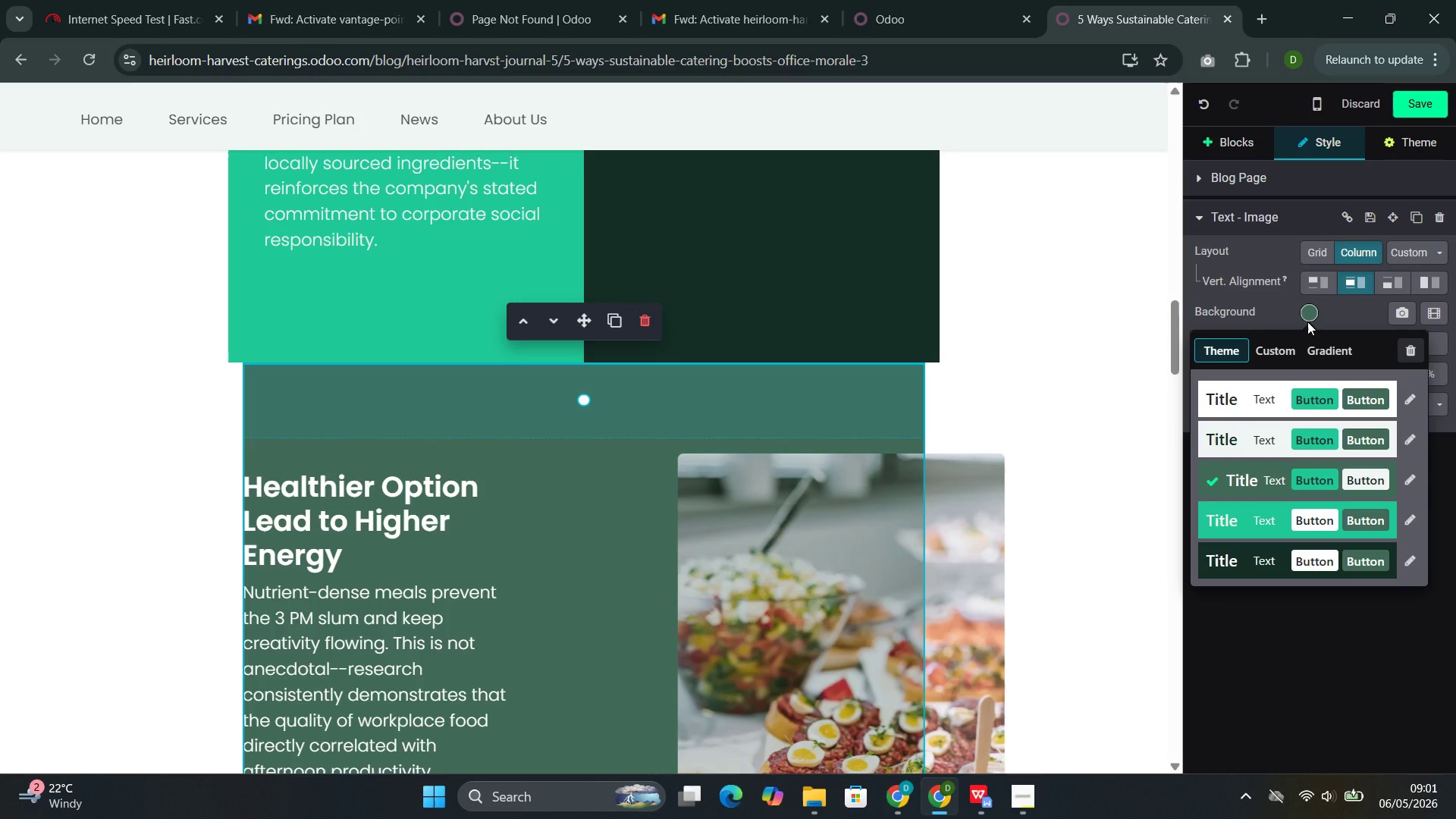 
wait(12.88)
 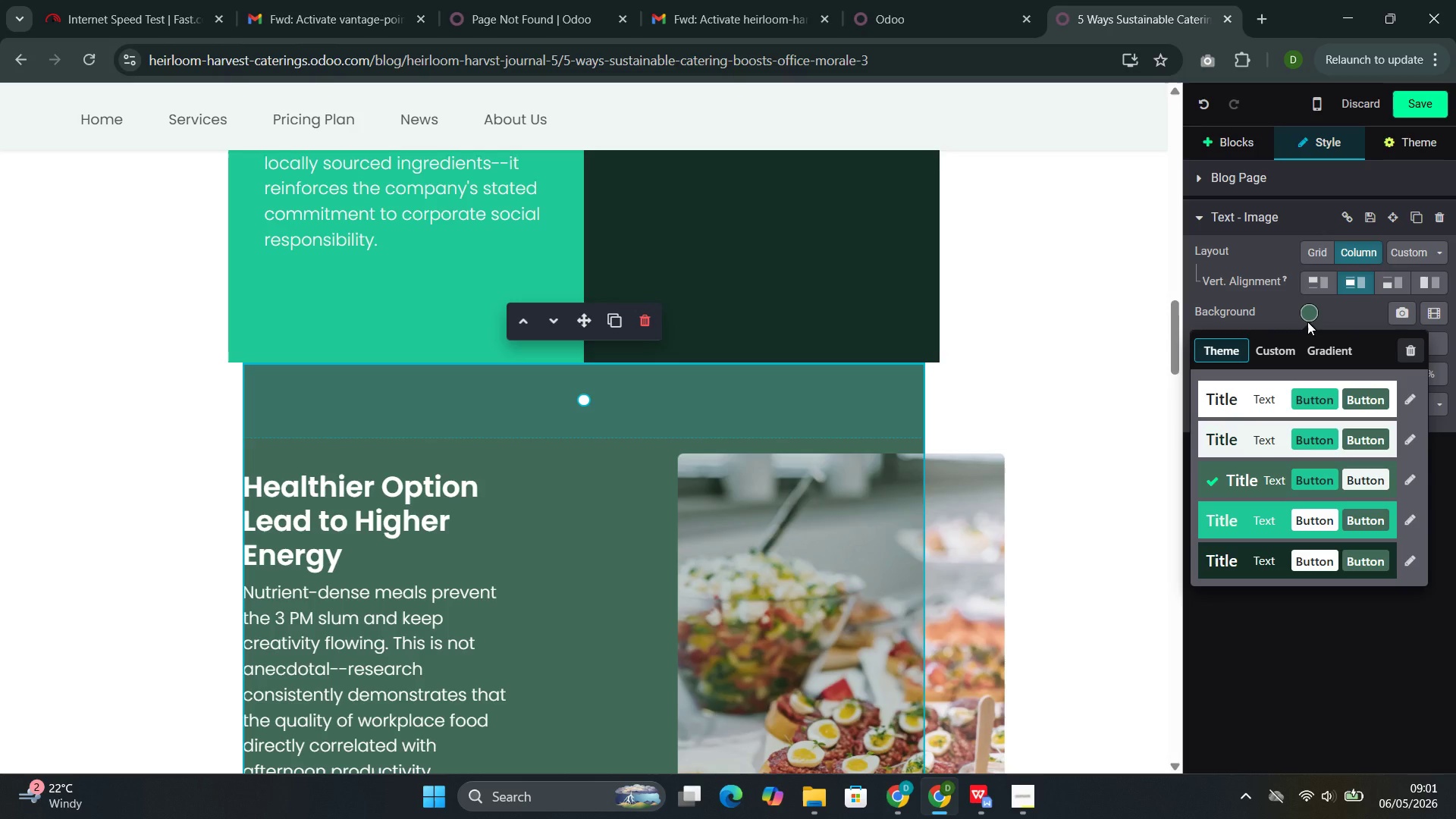 
left_click([1349, 321])
 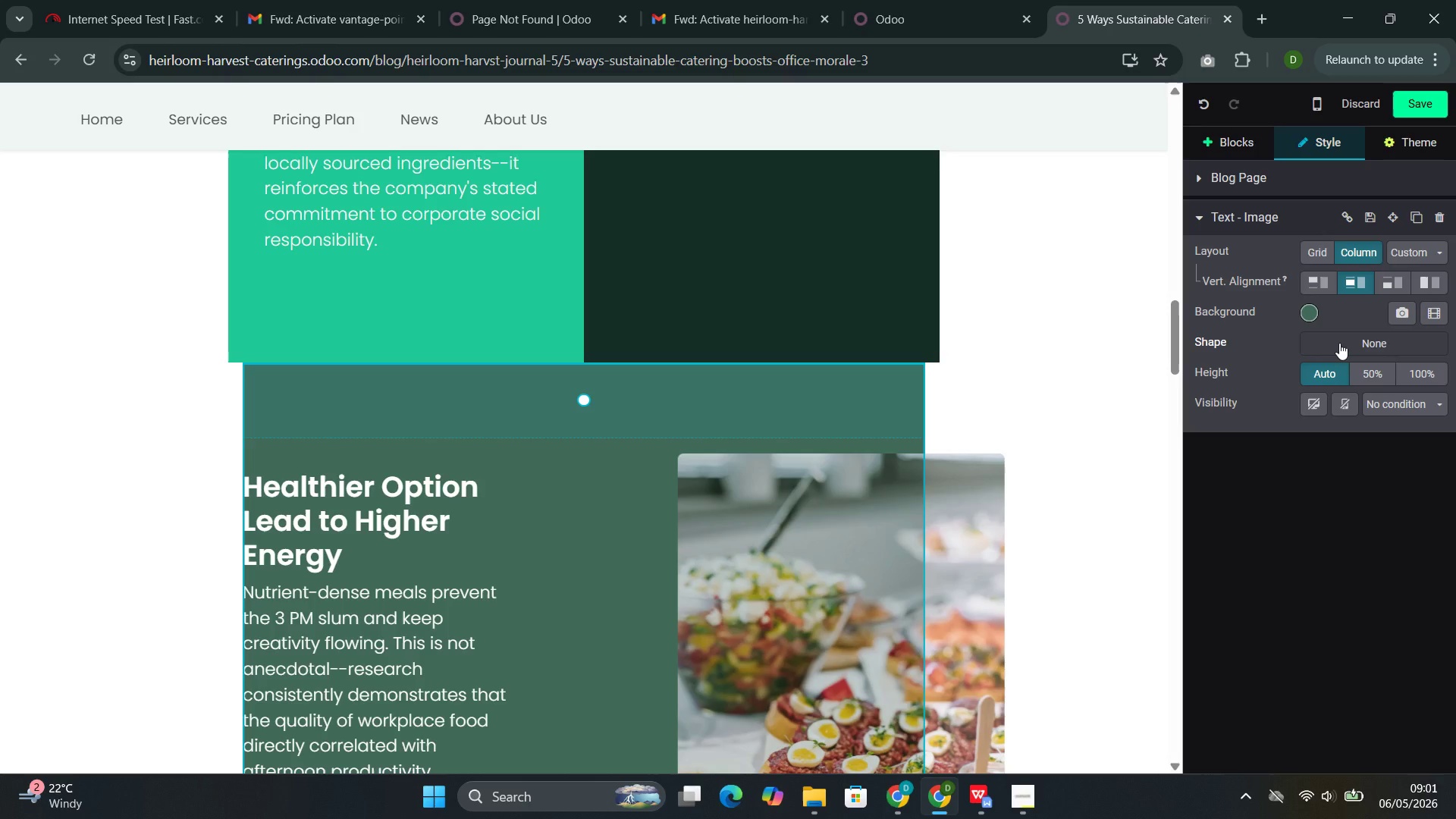 
left_click([1339, 343])
 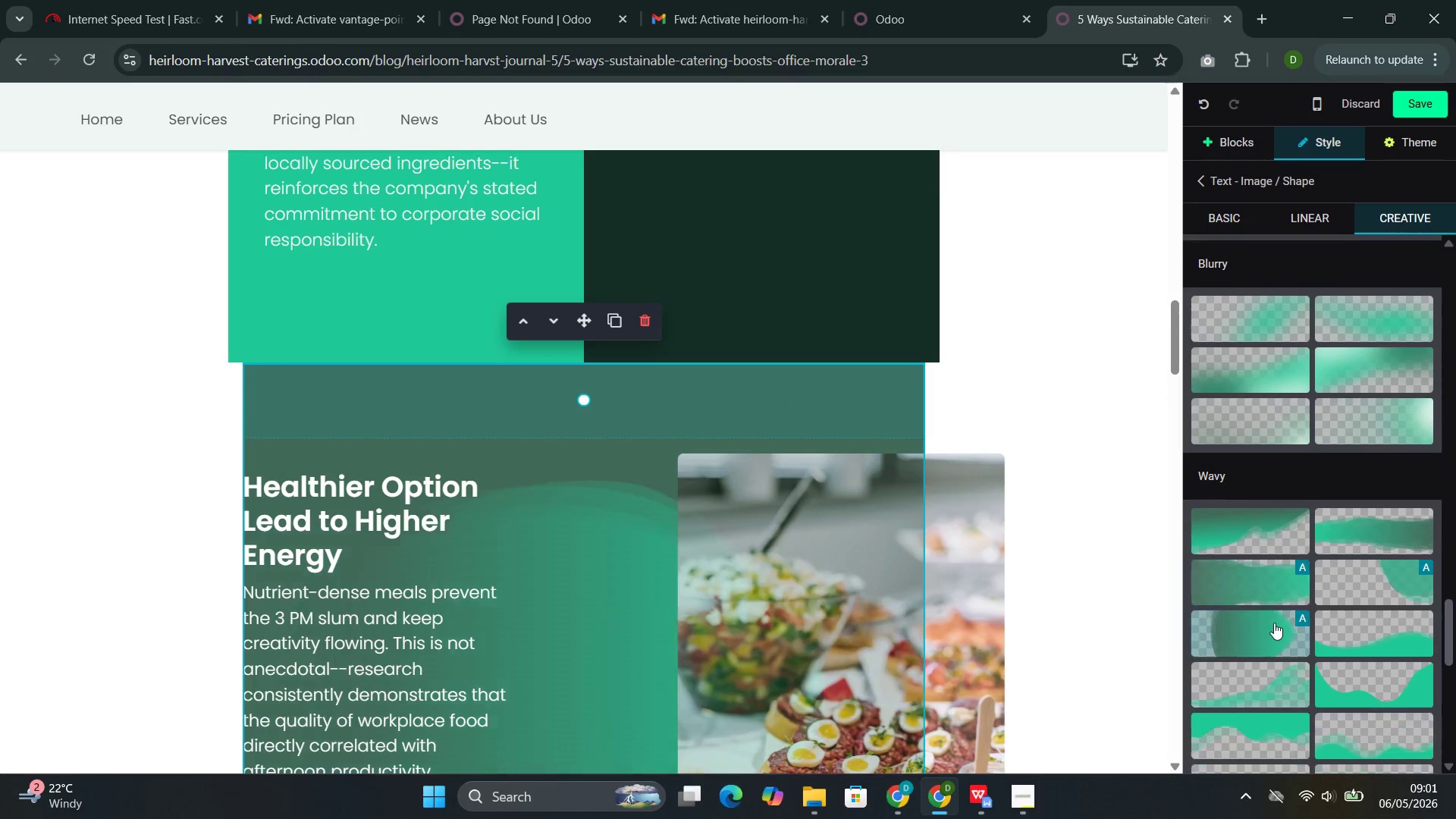 
wait(7.14)
 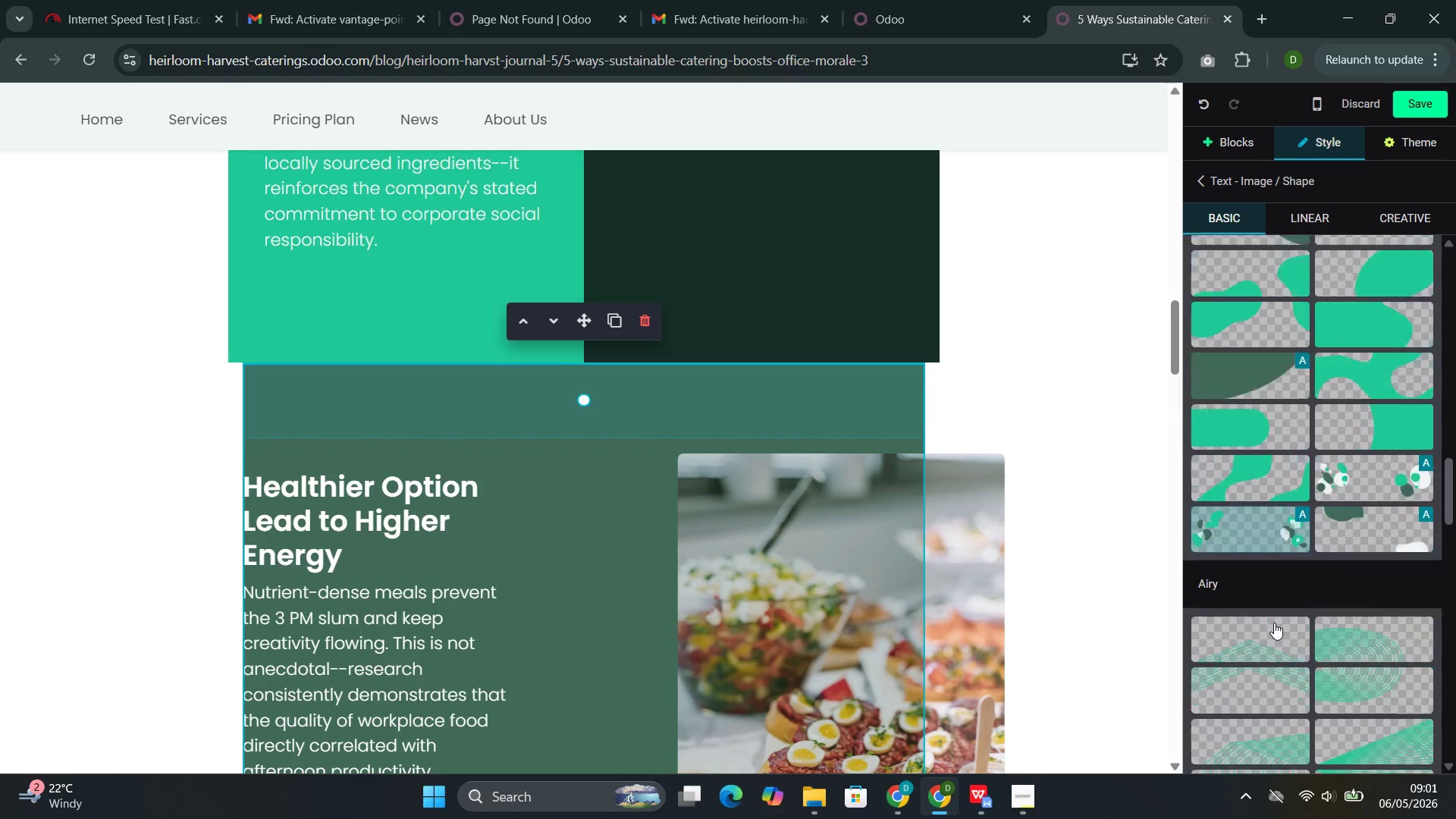 
left_click([1260, 648])
 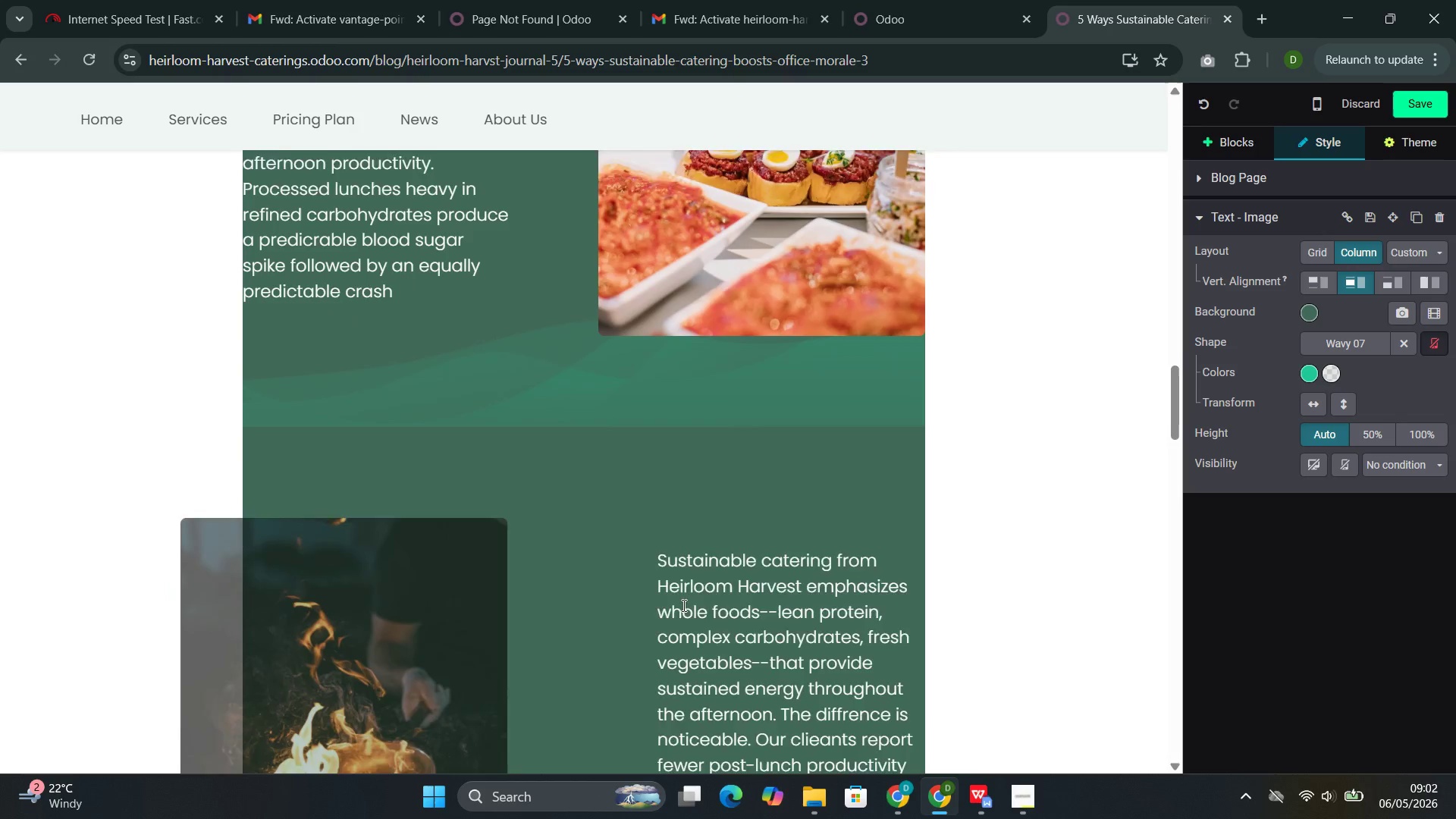 
left_click([667, 436])
 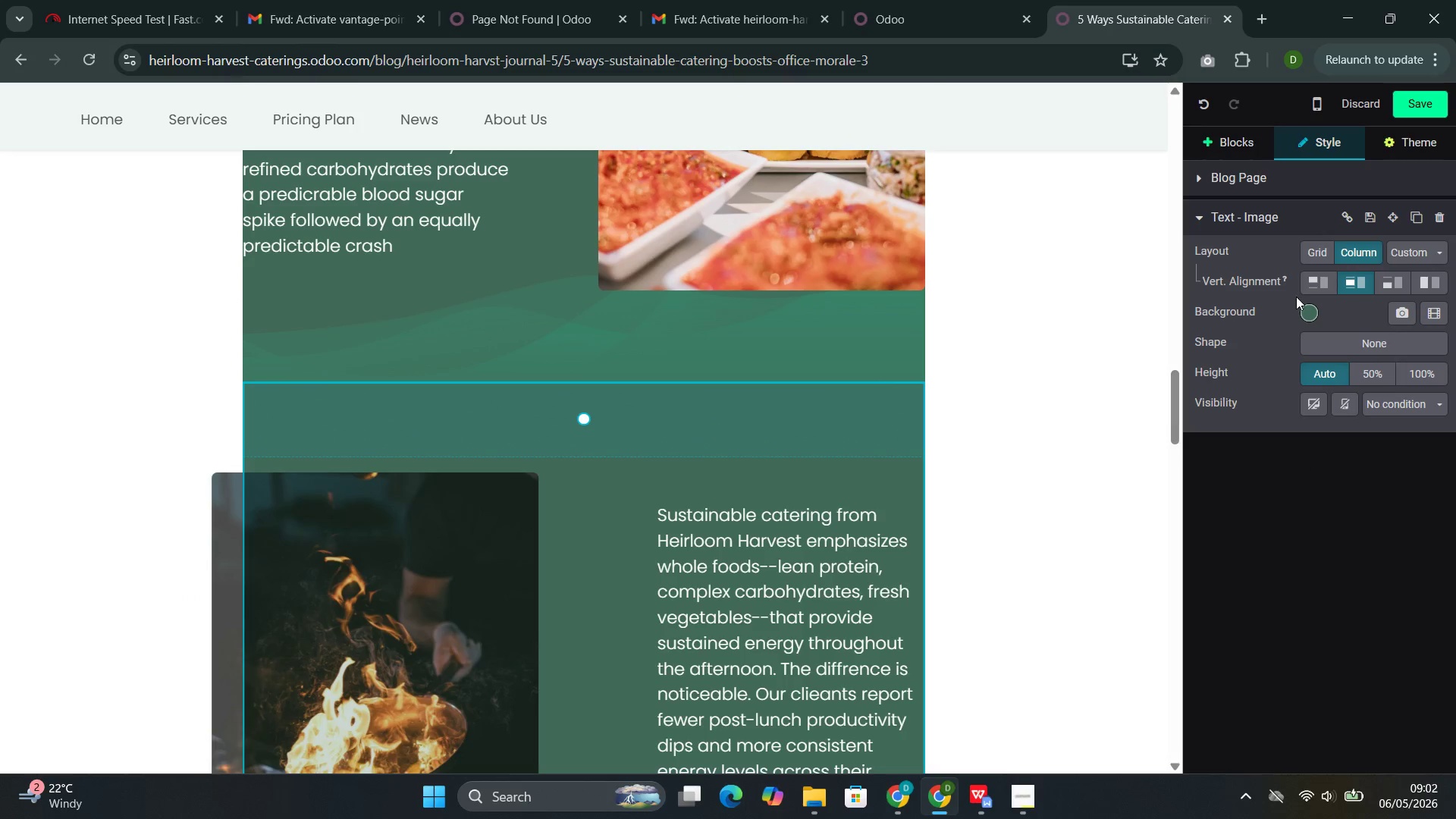 
left_click([1304, 323])
 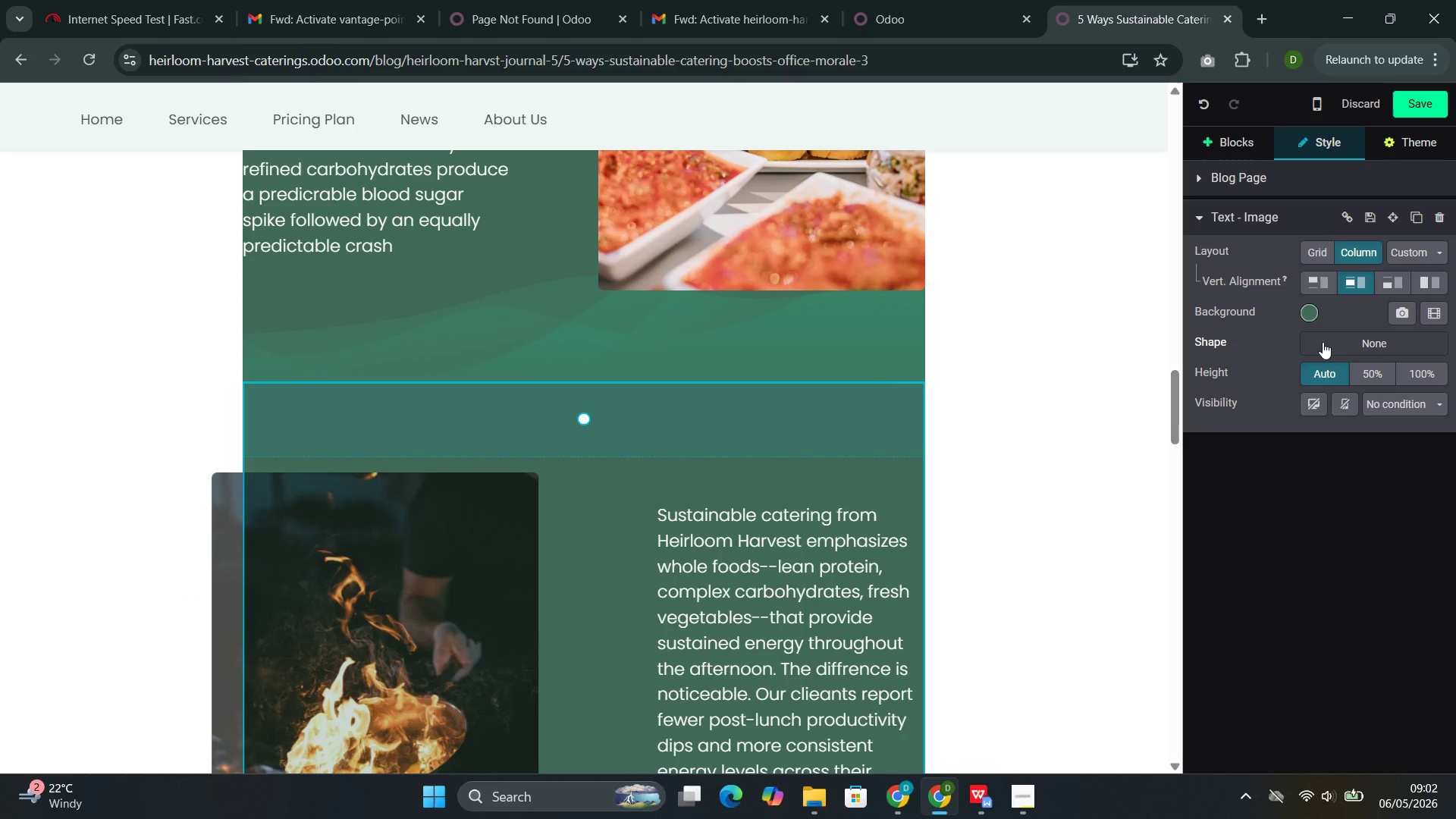 
left_click([1329, 344])
 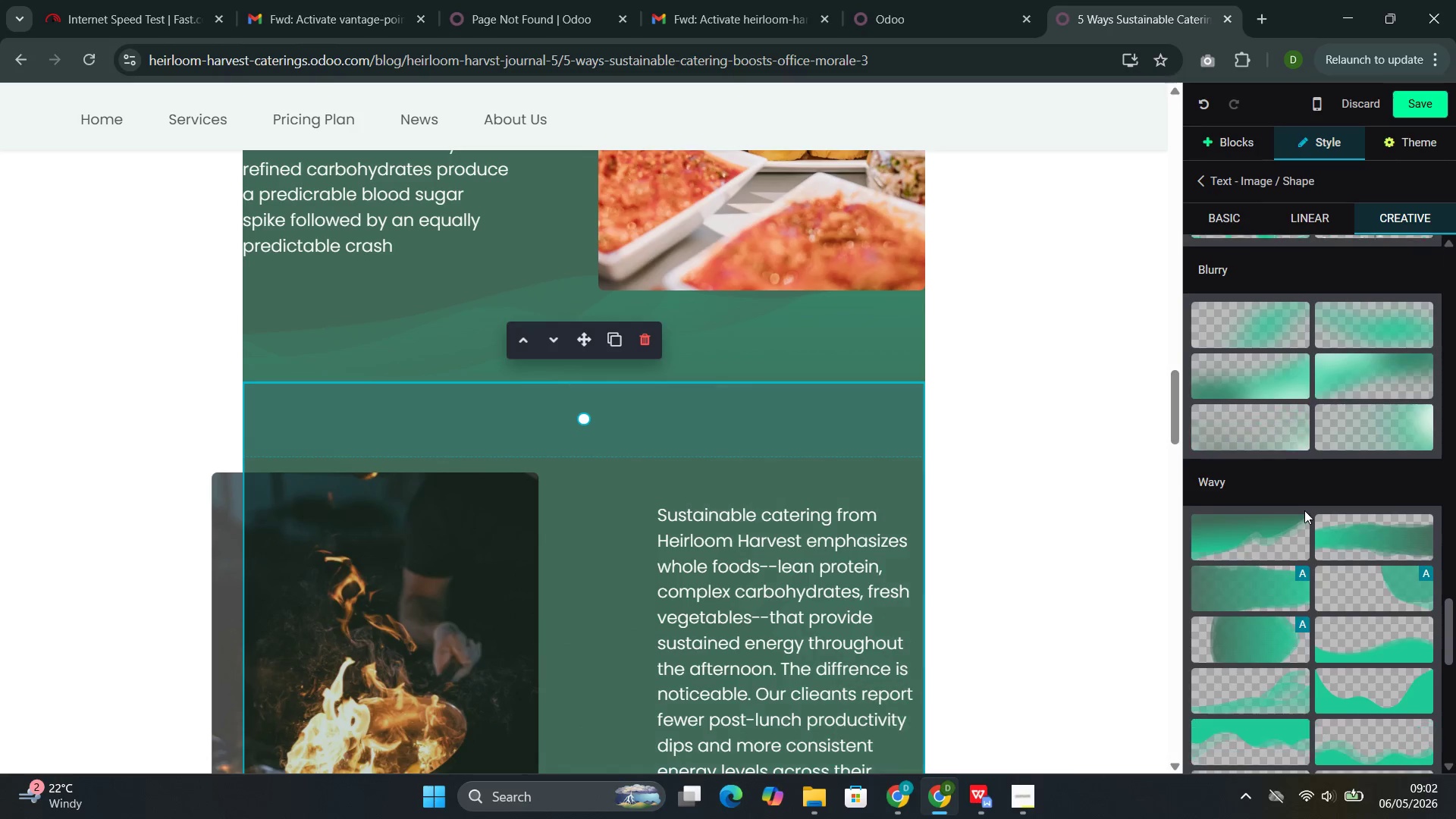 
wait(7.05)
 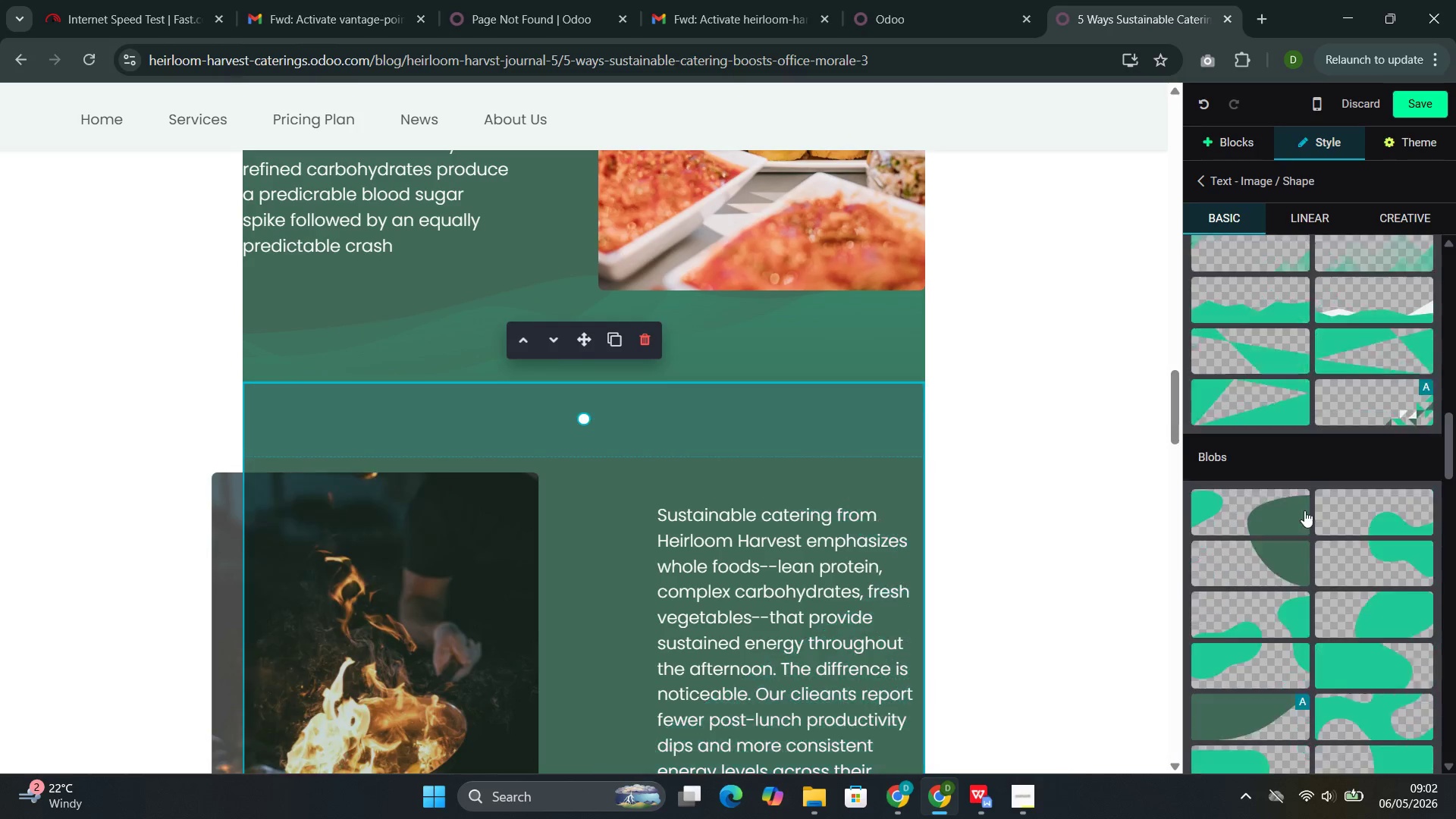 
left_click([1283, 574])
 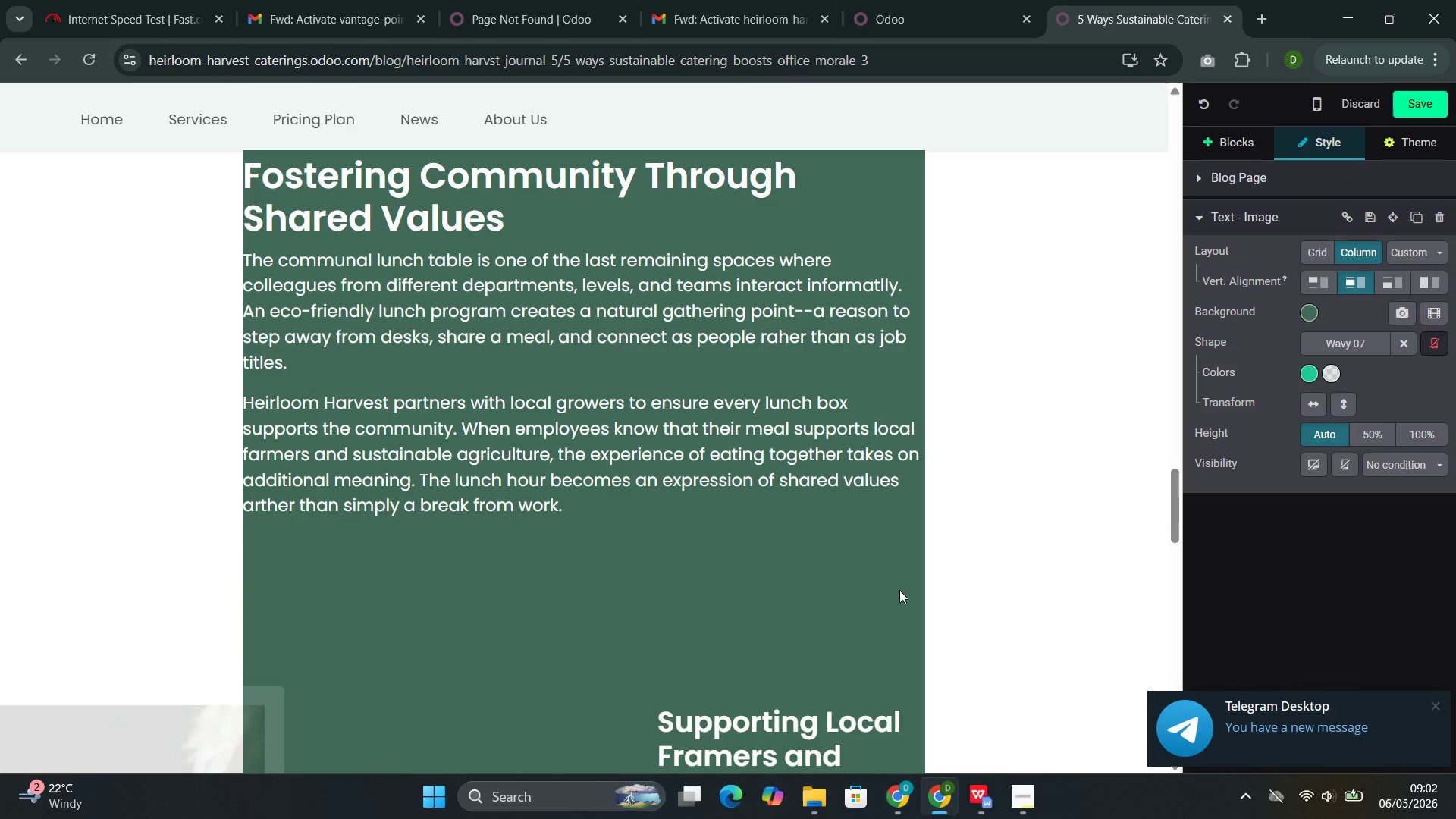 
left_click([817, 560])
 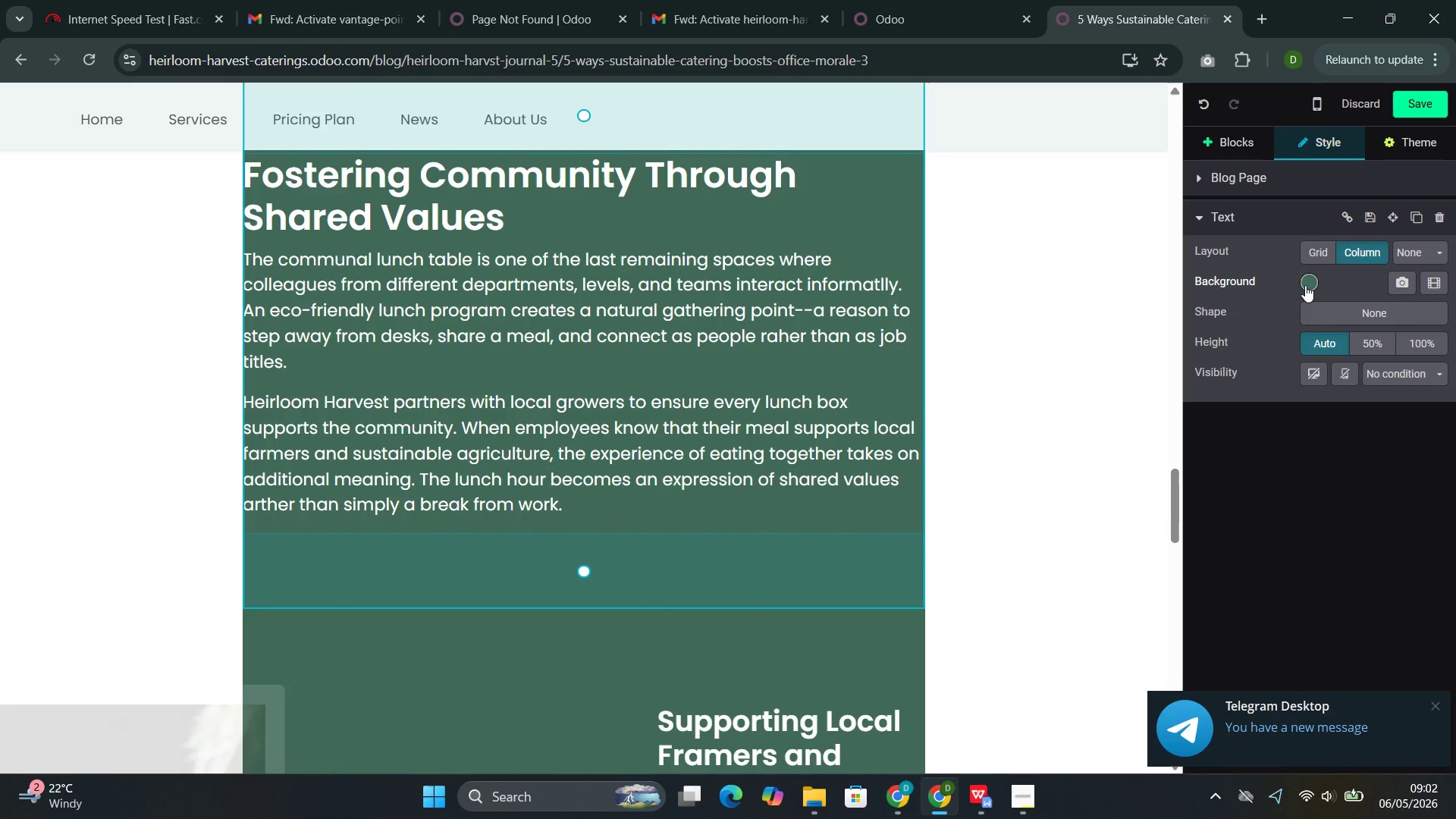 
left_click([1307, 287])
 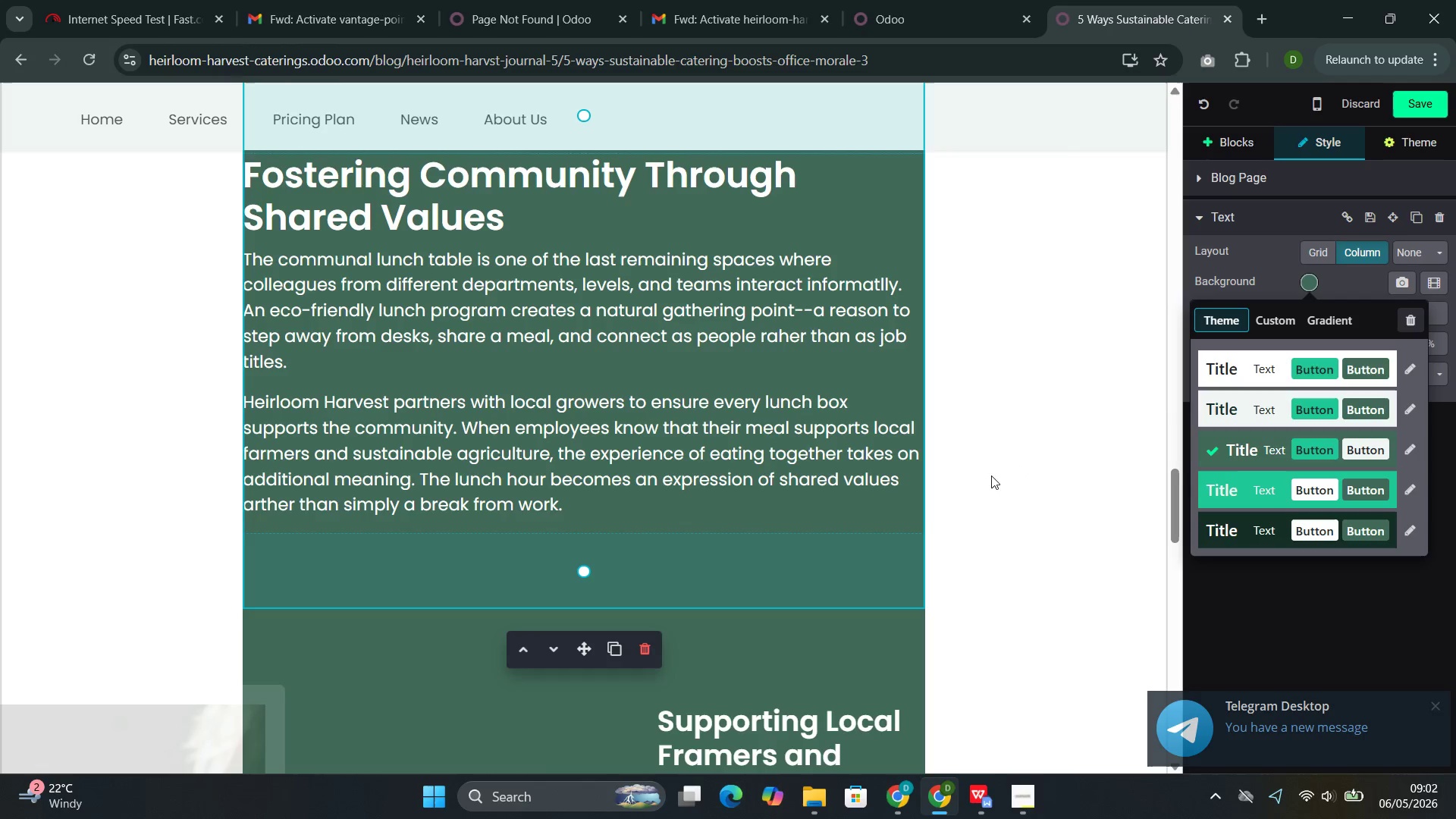 
left_click([959, 446])
 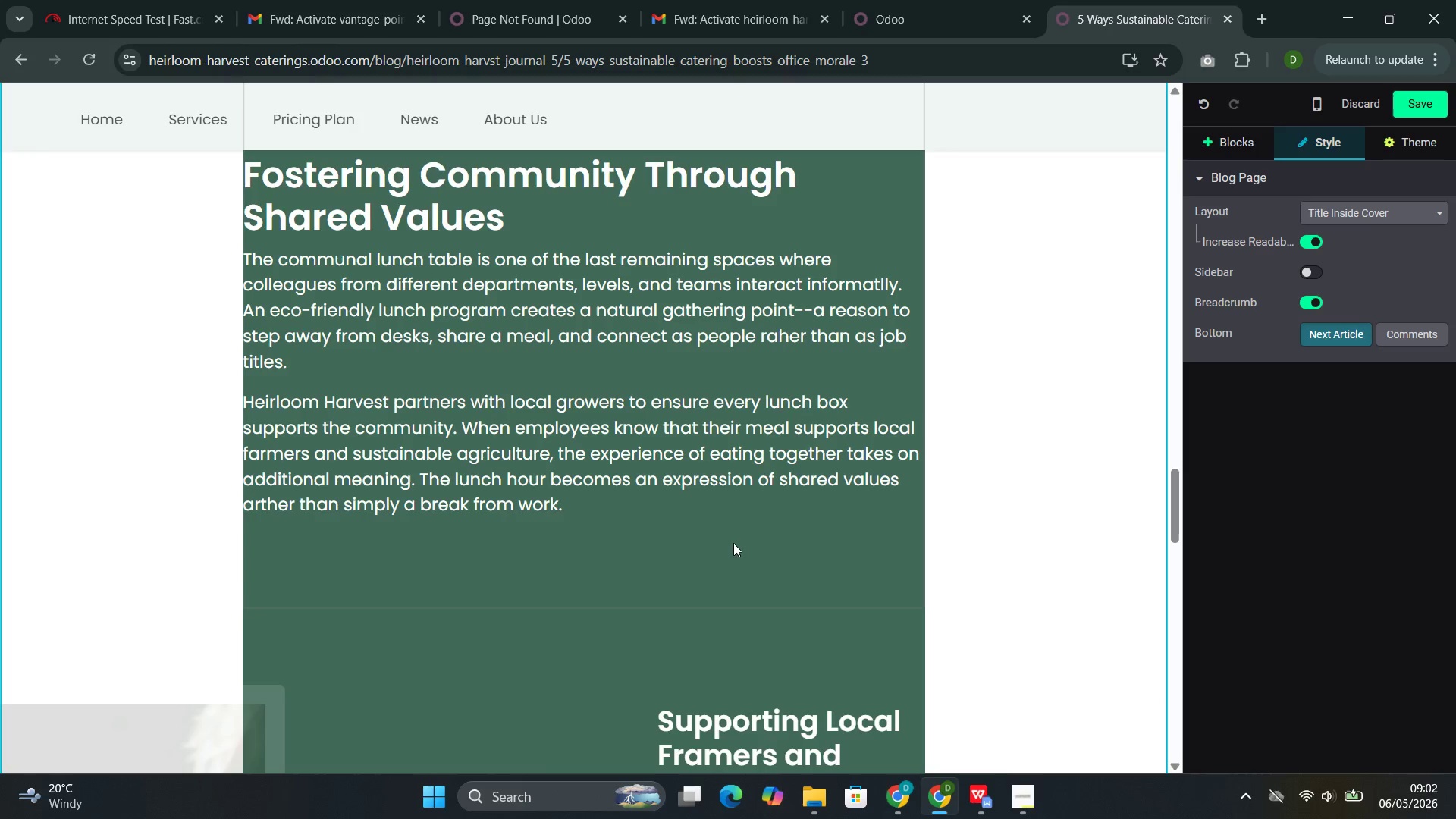 
left_click([736, 543])
 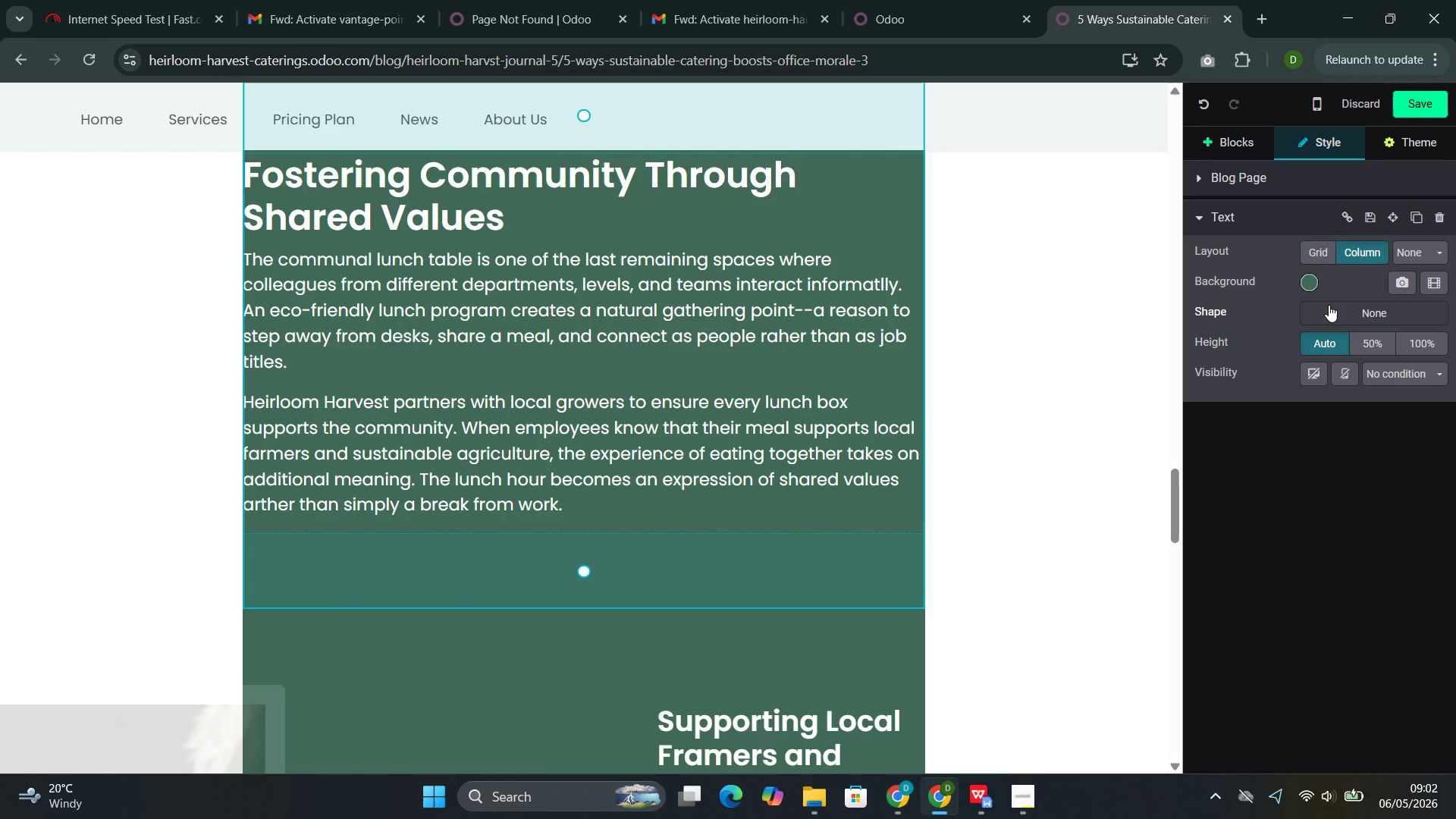 
left_click([1330, 312])
 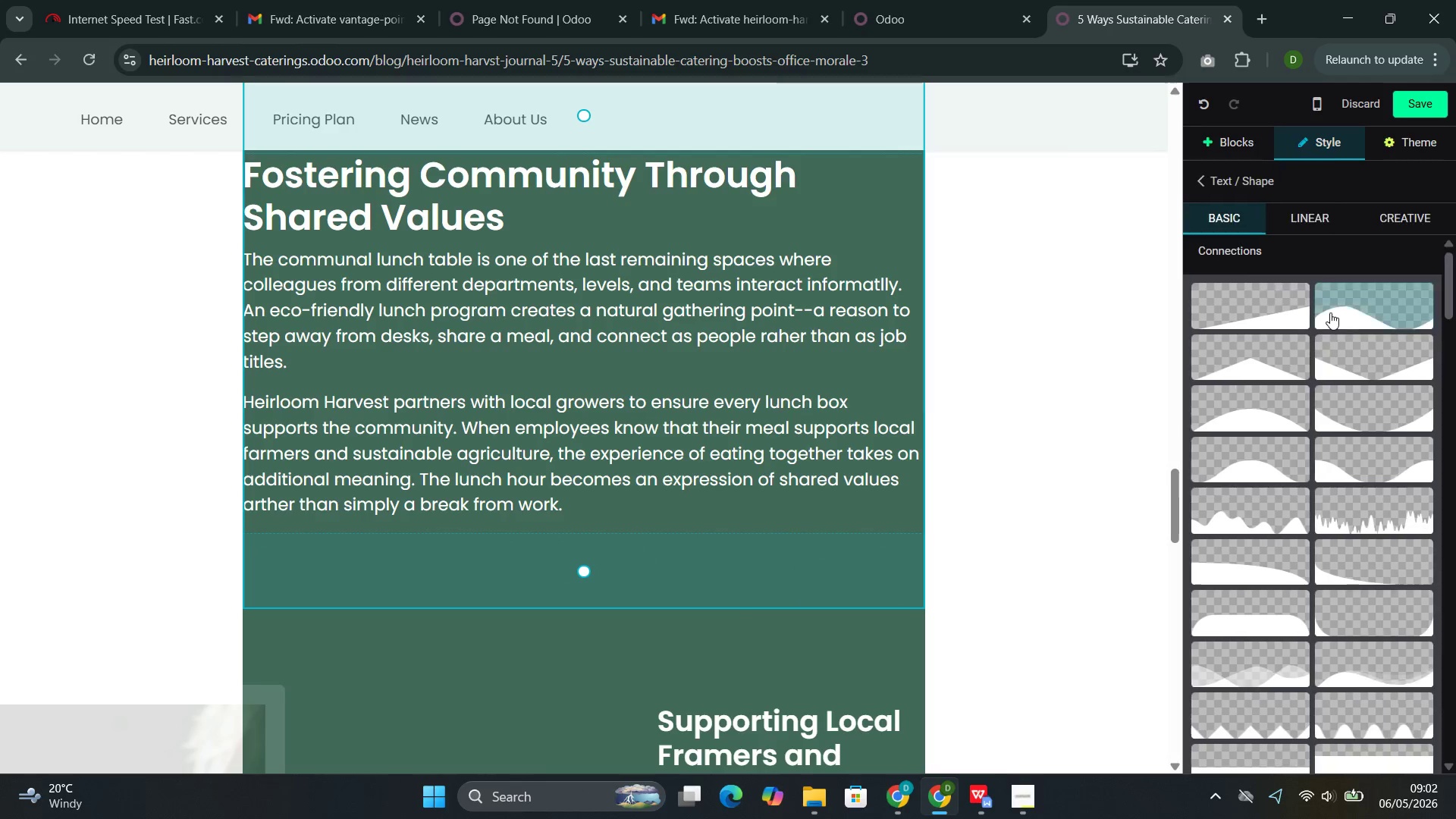 
mouse_move([1293, 494])
 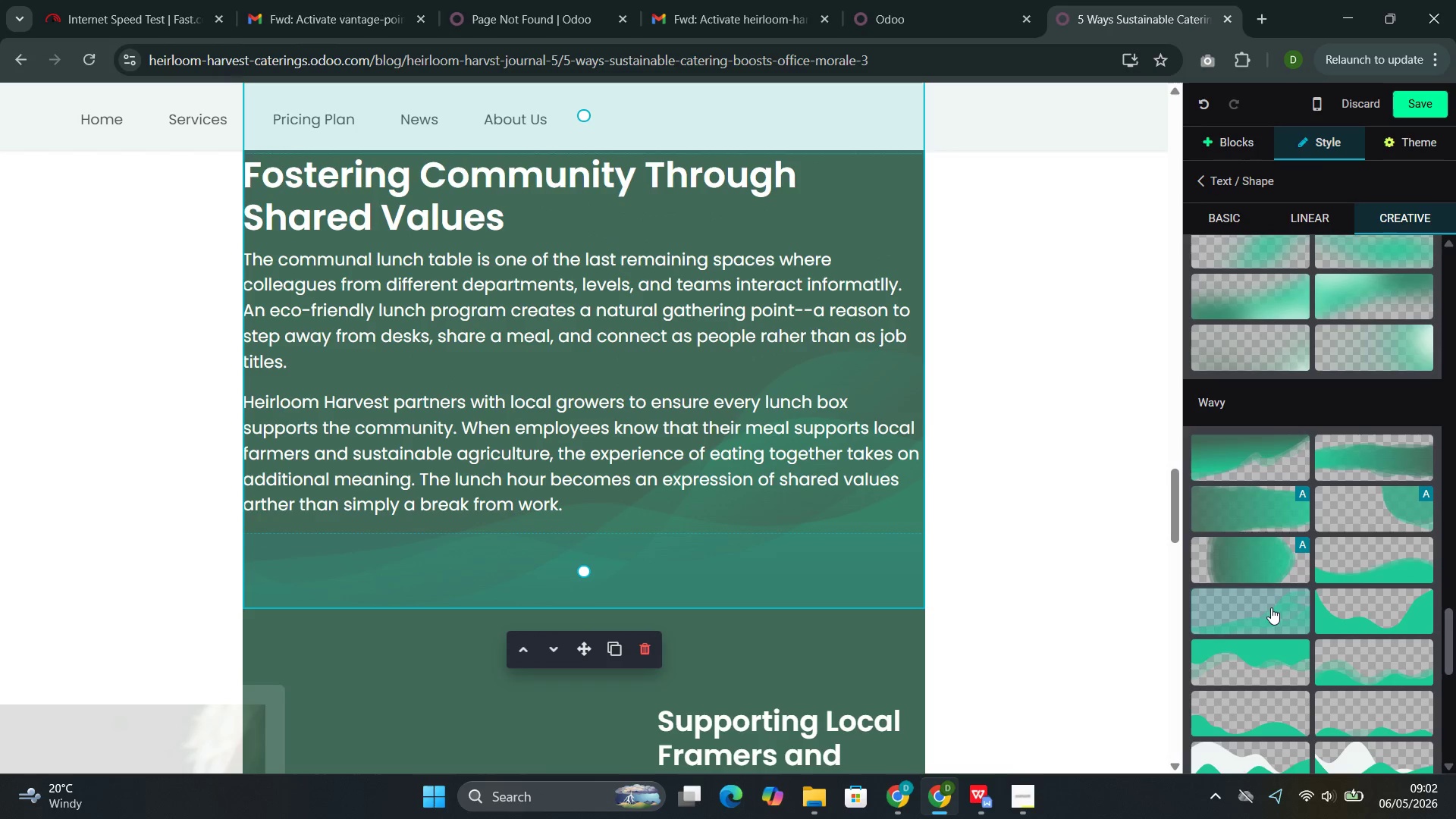 
left_click([1271, 607])
 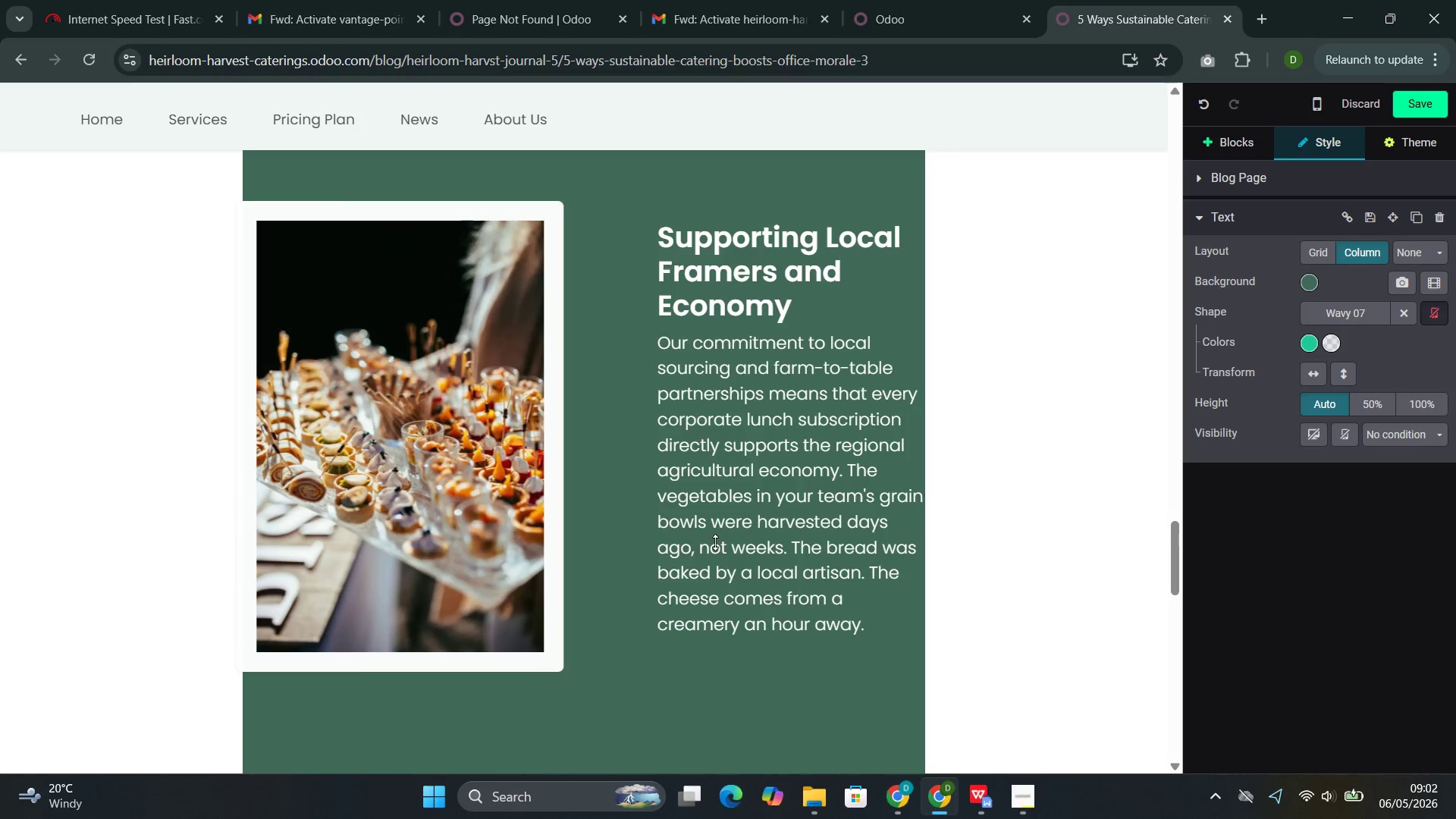 
left_click([696, 670])
 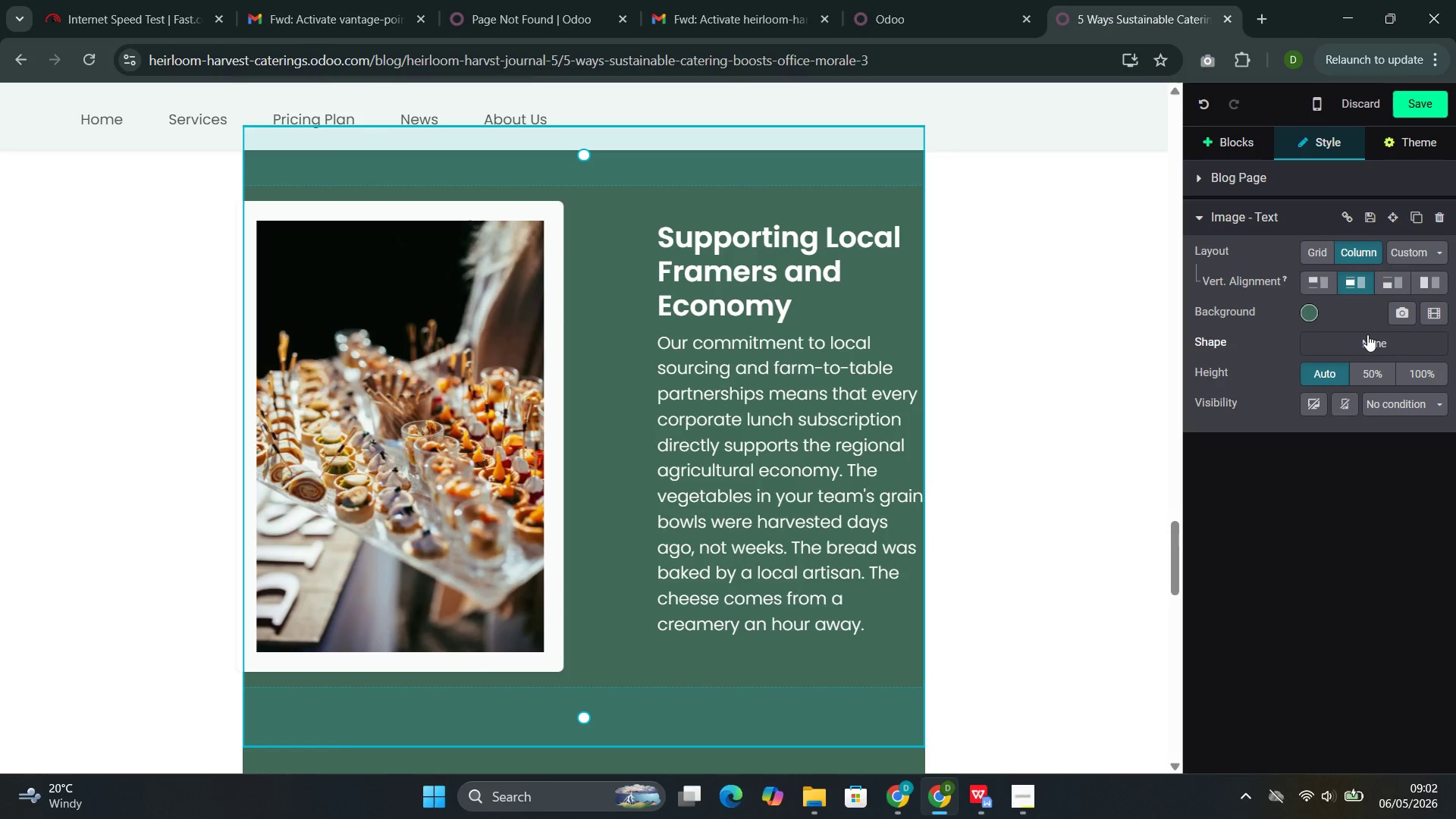 
left_click([1355, 344])
 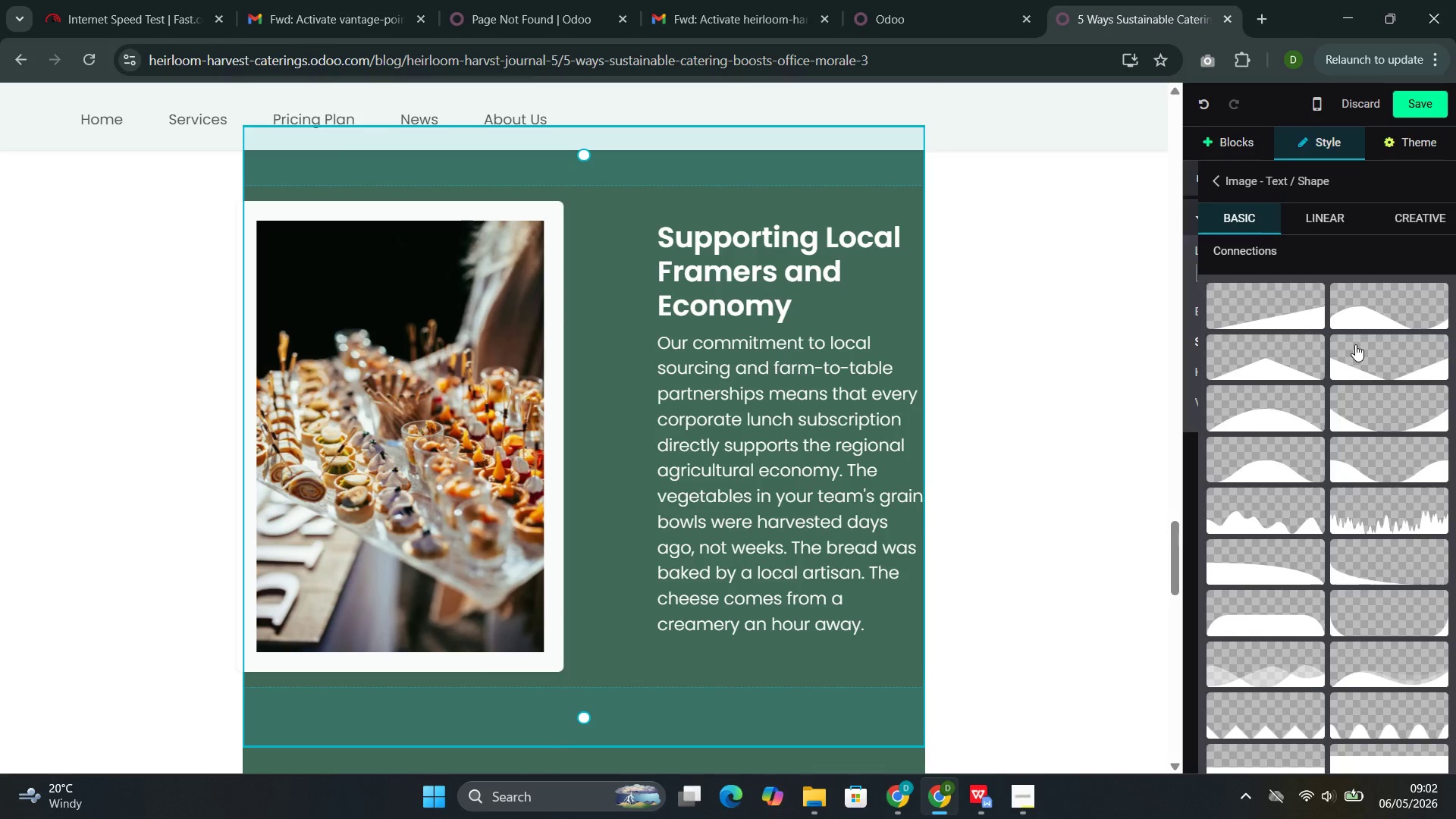 
mouse_move([1309, 507])
 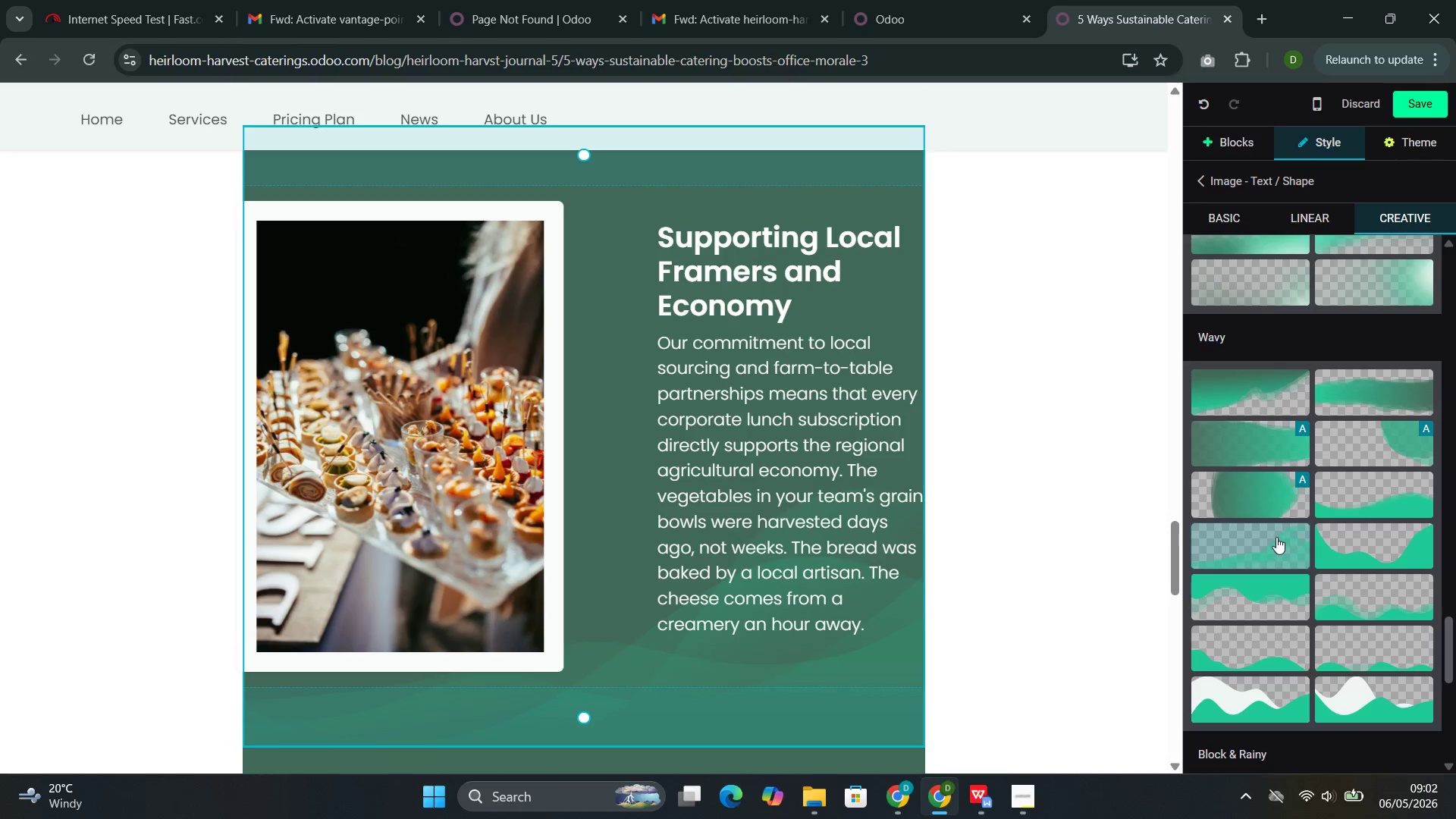 
left_click([1276, 537])
 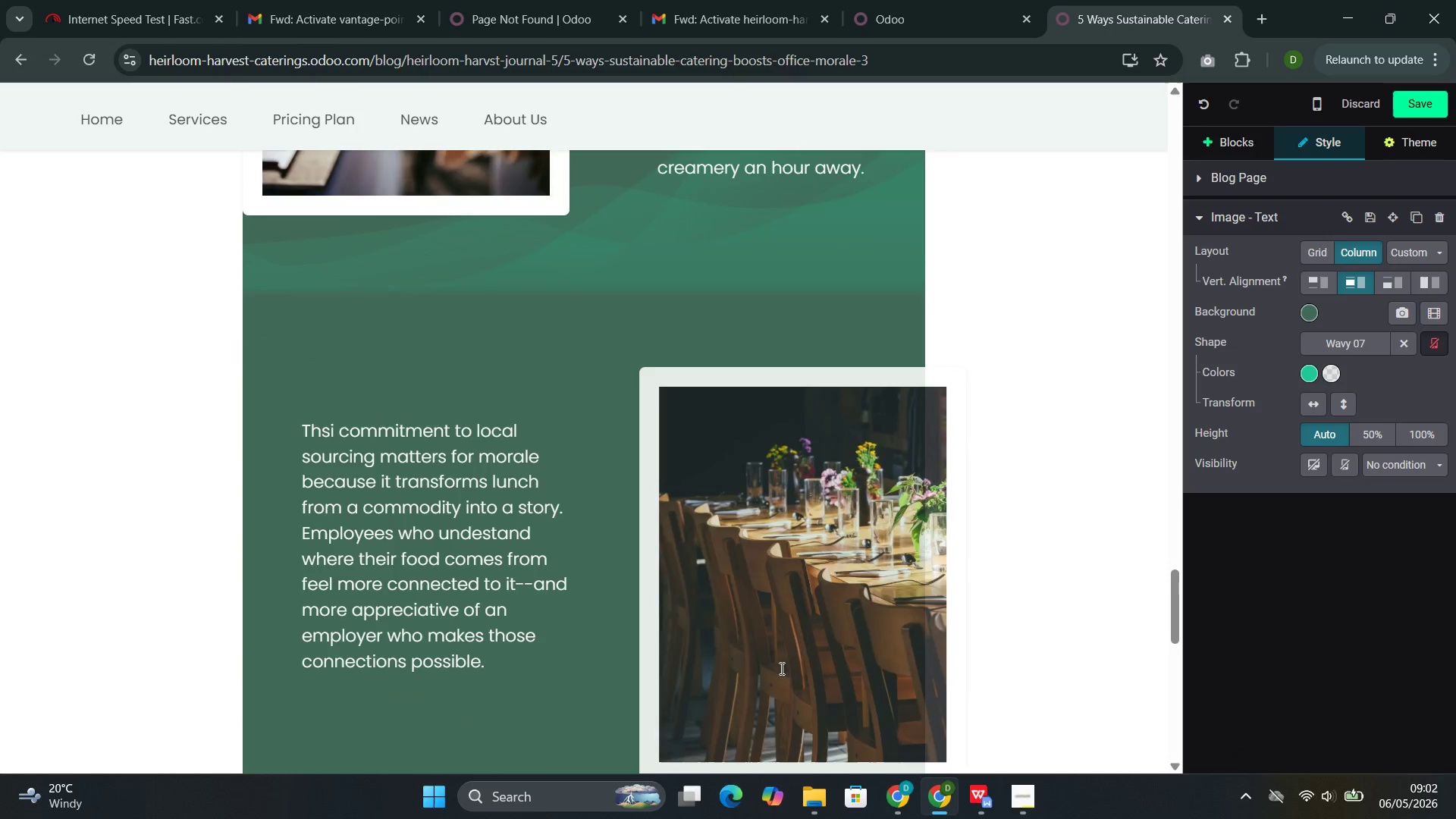 
left_click([553, 723])
 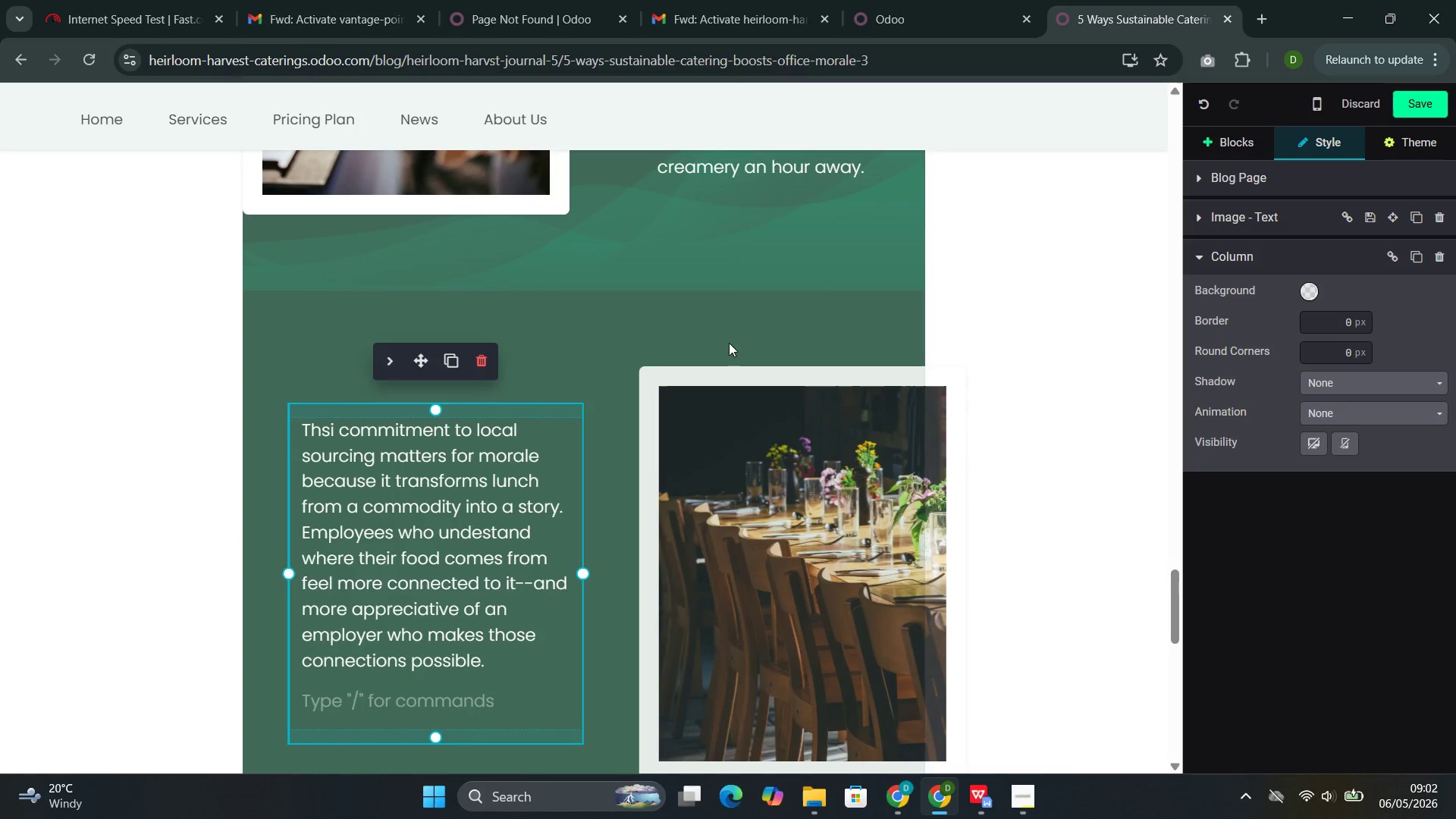 
left_click([628, 326])
 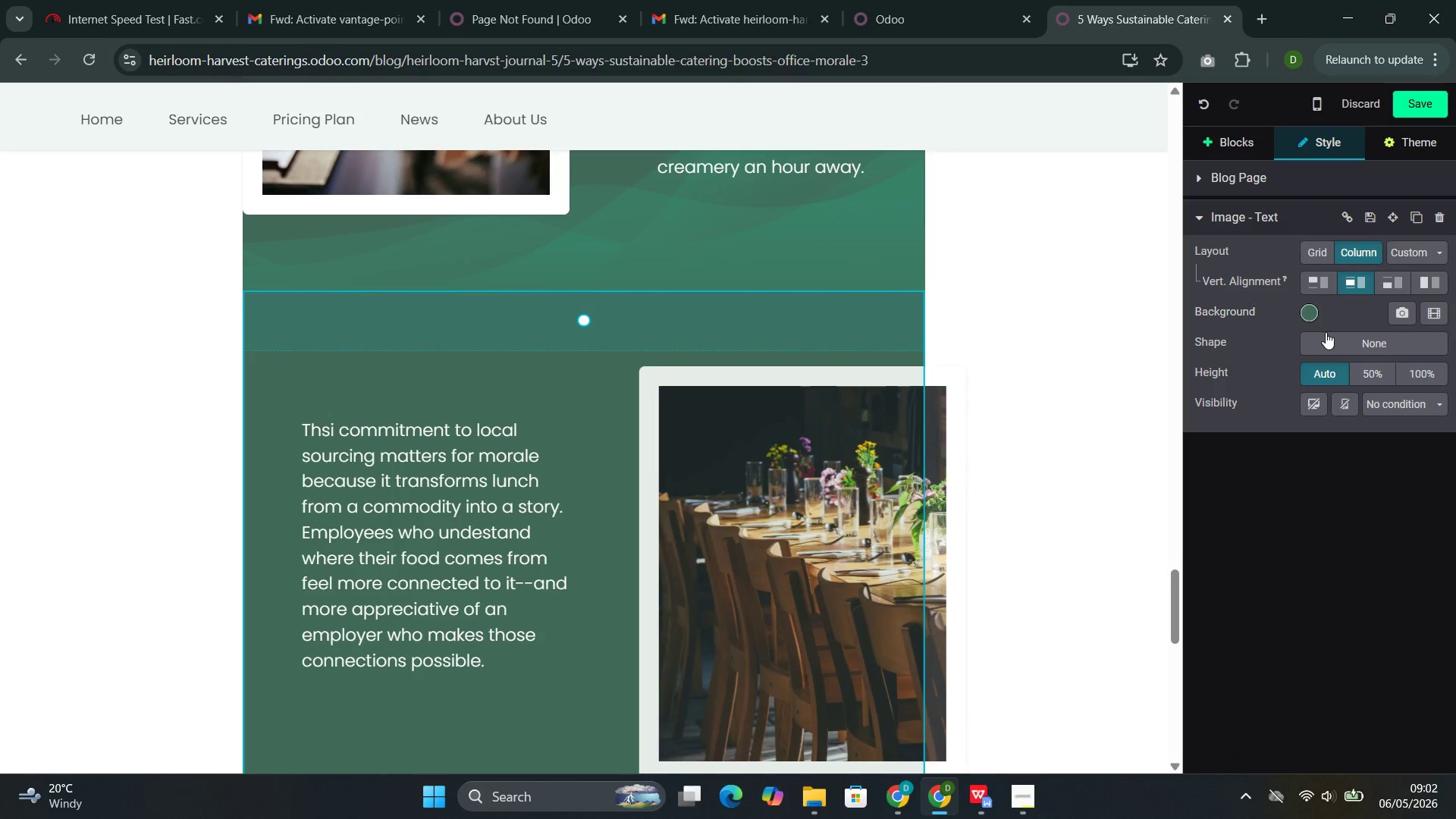 
left_click([1324, 338])
 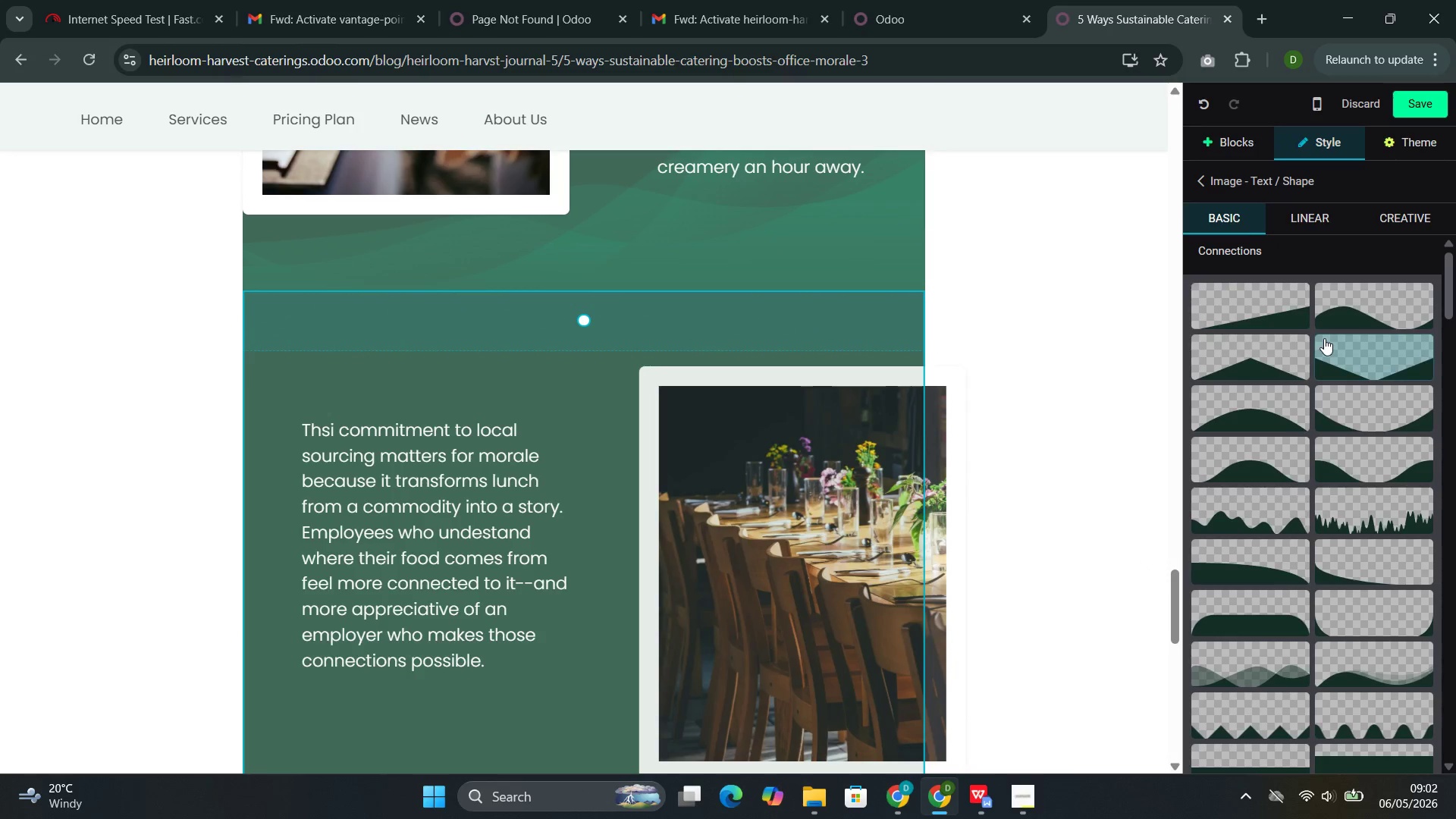 
mouse_move([1327, 458])
 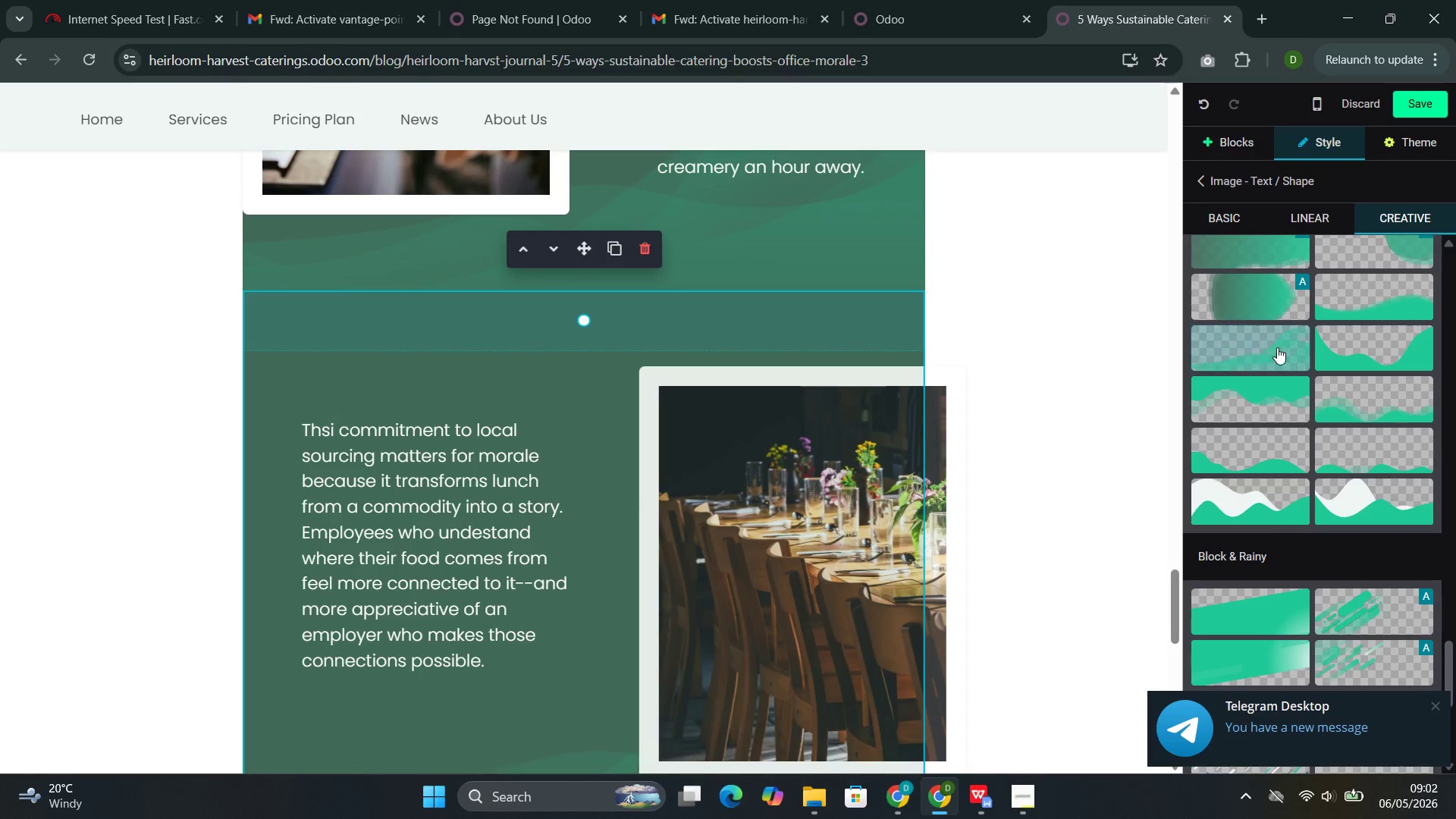 
left_click([1277, 351])
 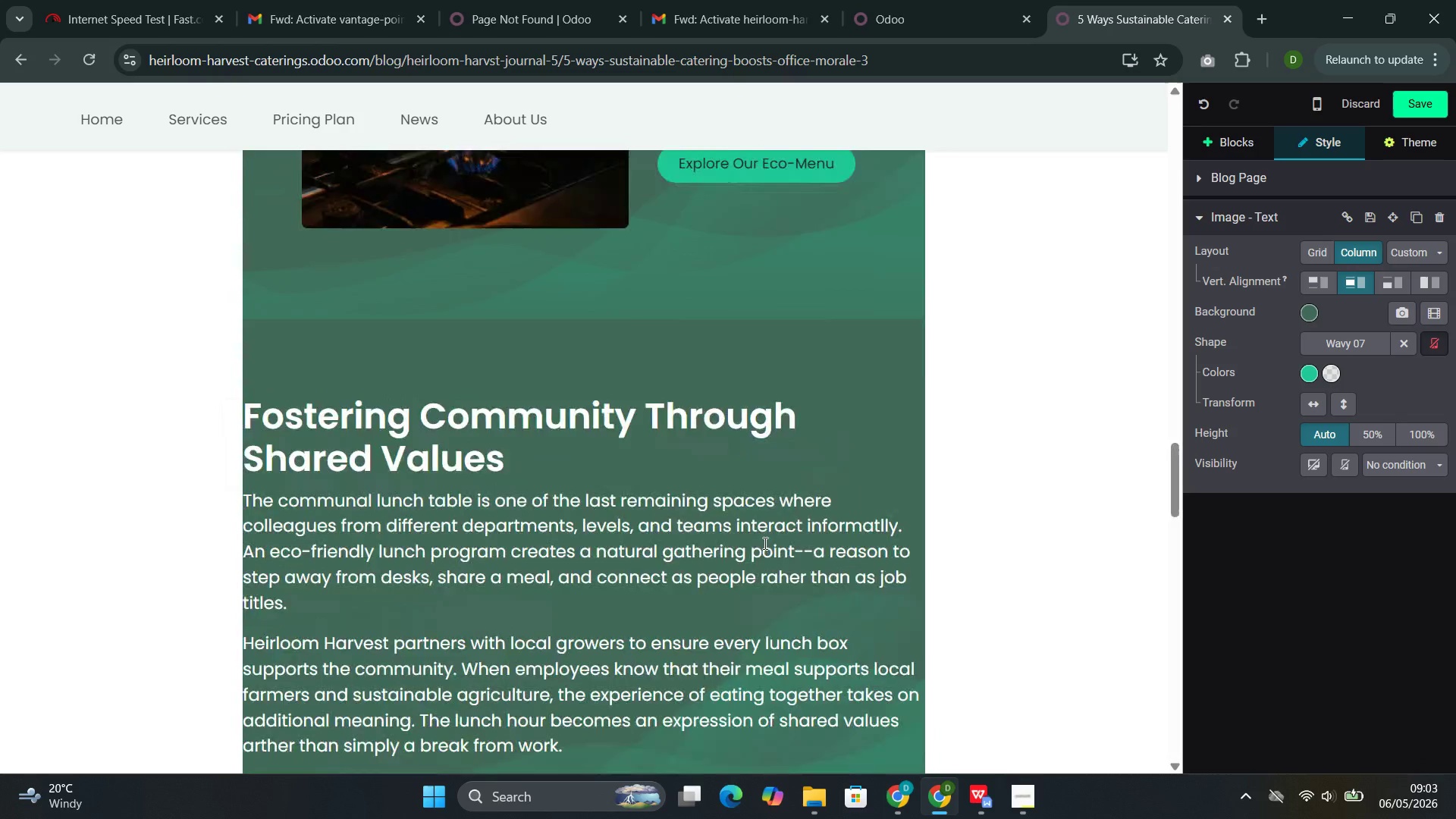 
wait(8.95)
 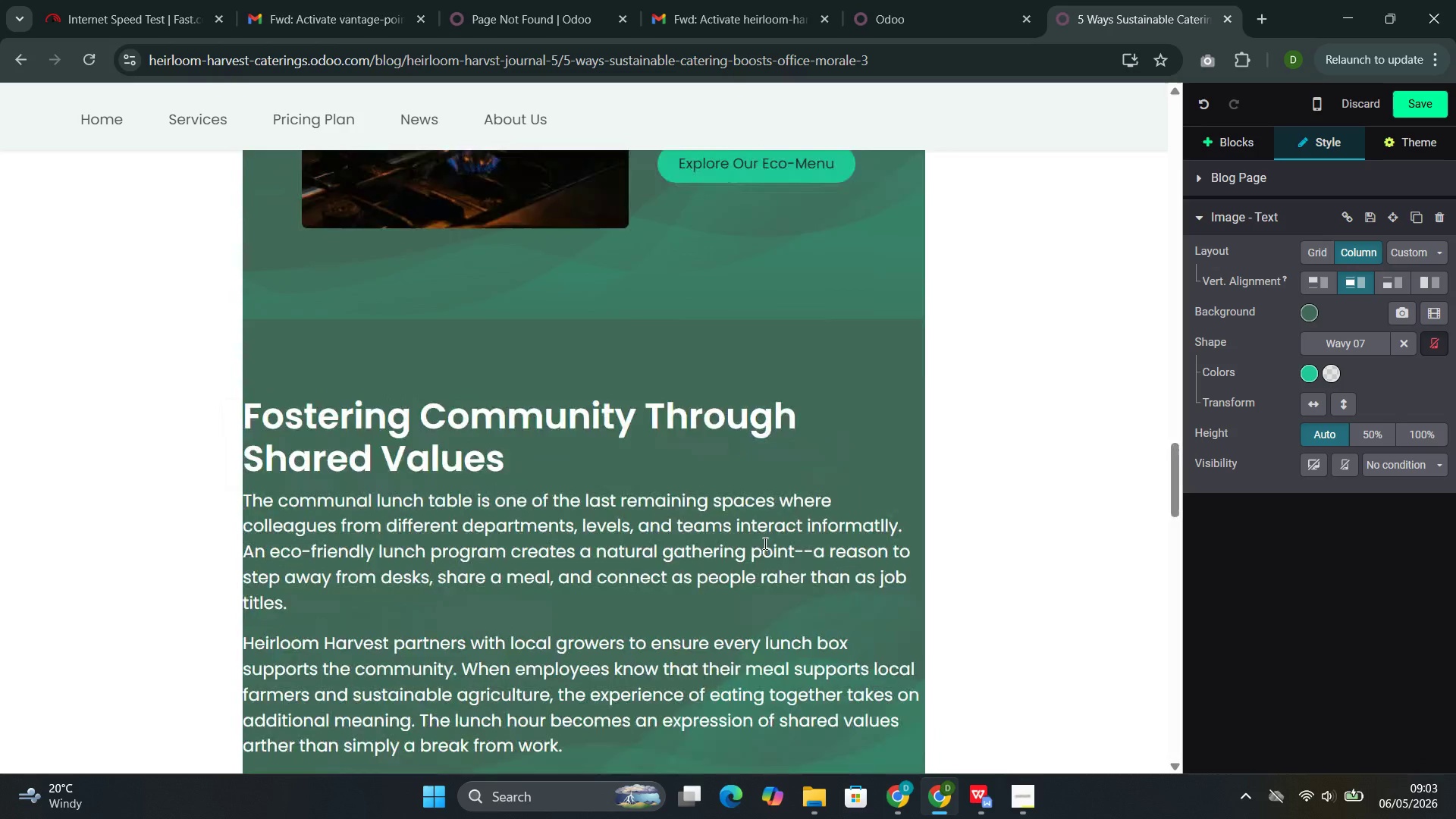 
left_click([1409, 108])
 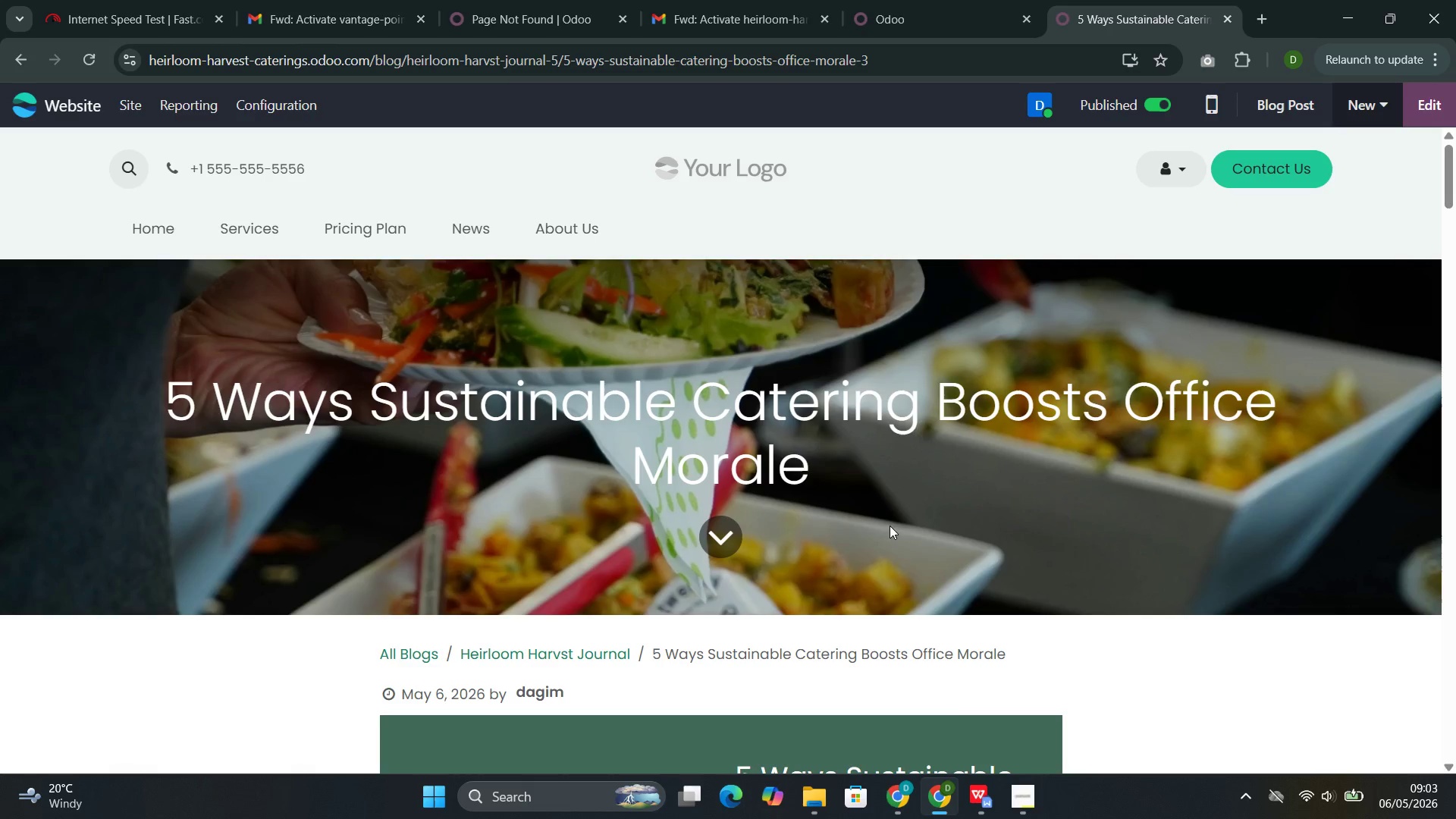 
wait(6.44)
 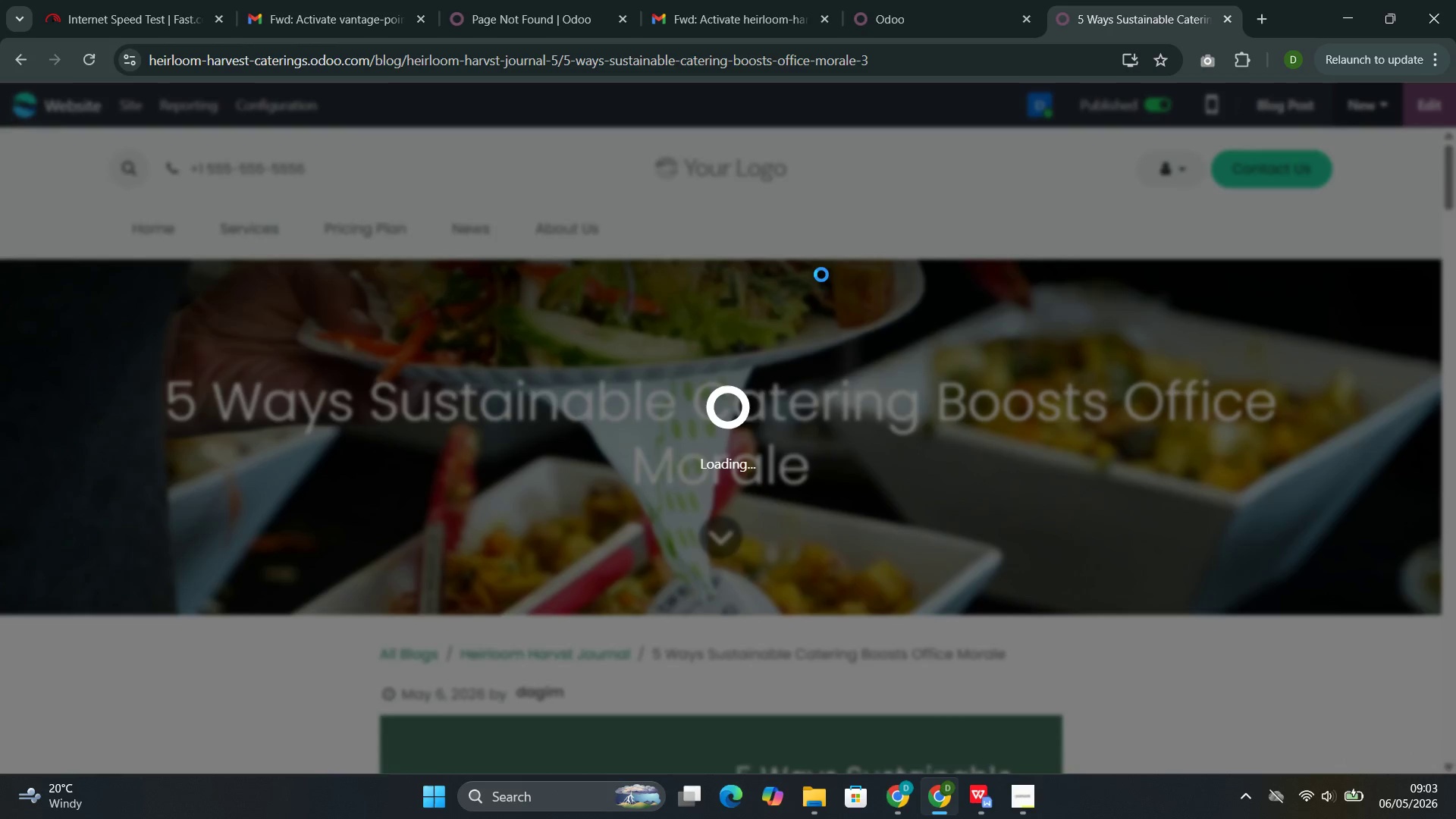 
left_click([964, 701])